 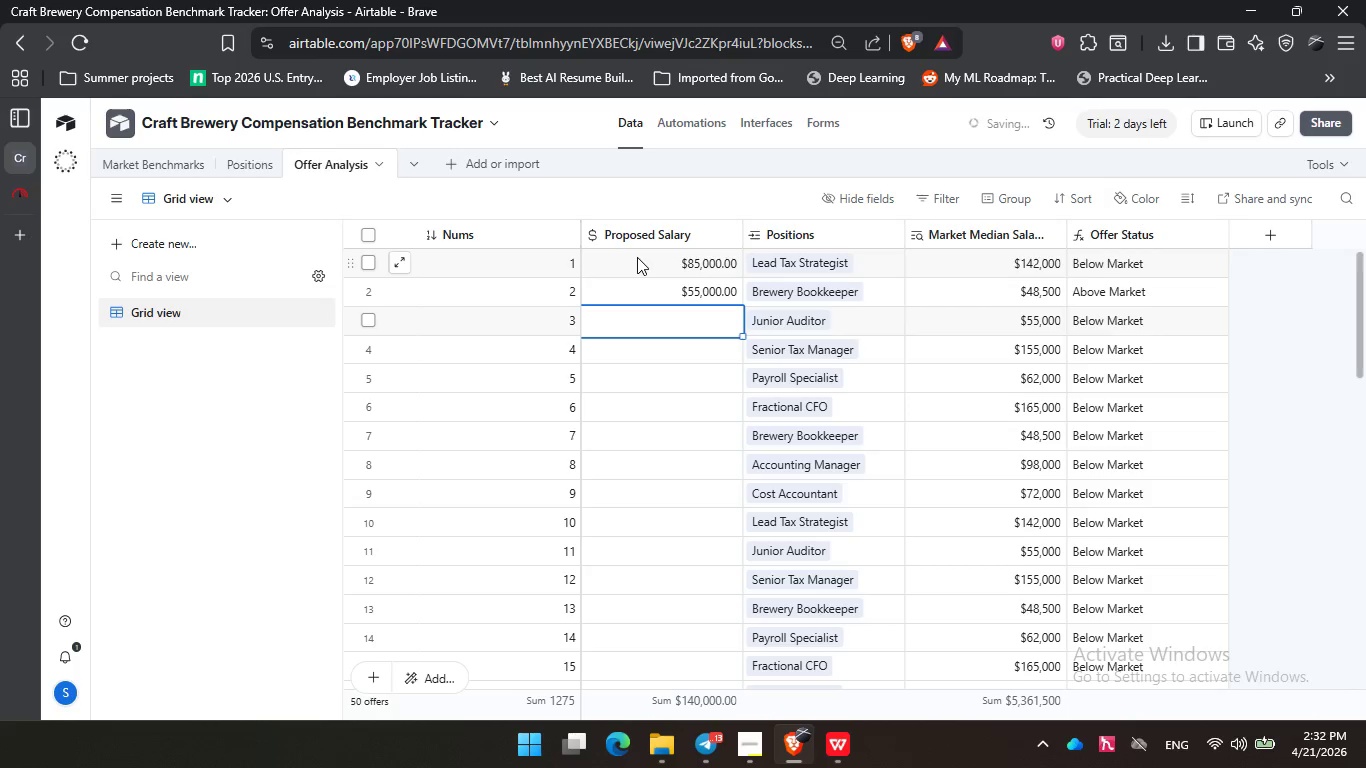 
key(Numpad4)
 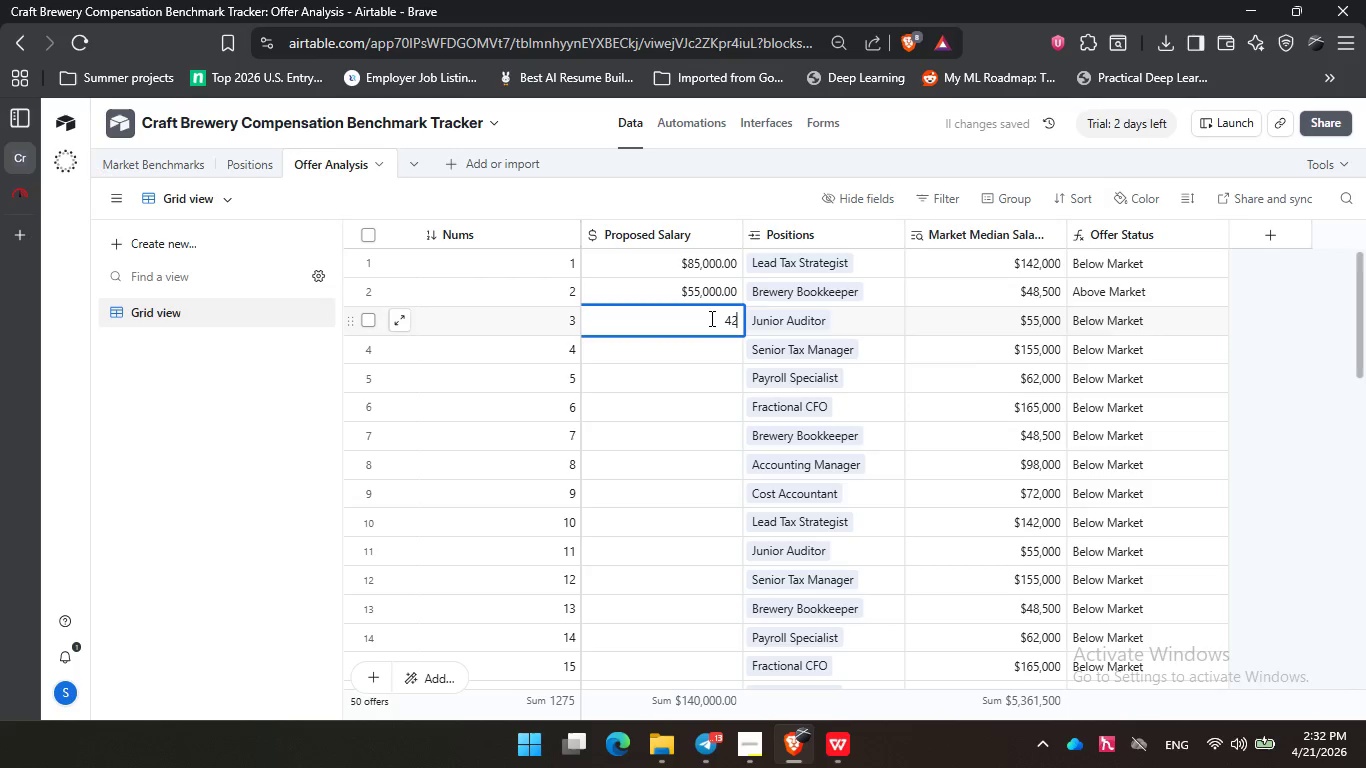 
key(Numpad2)
 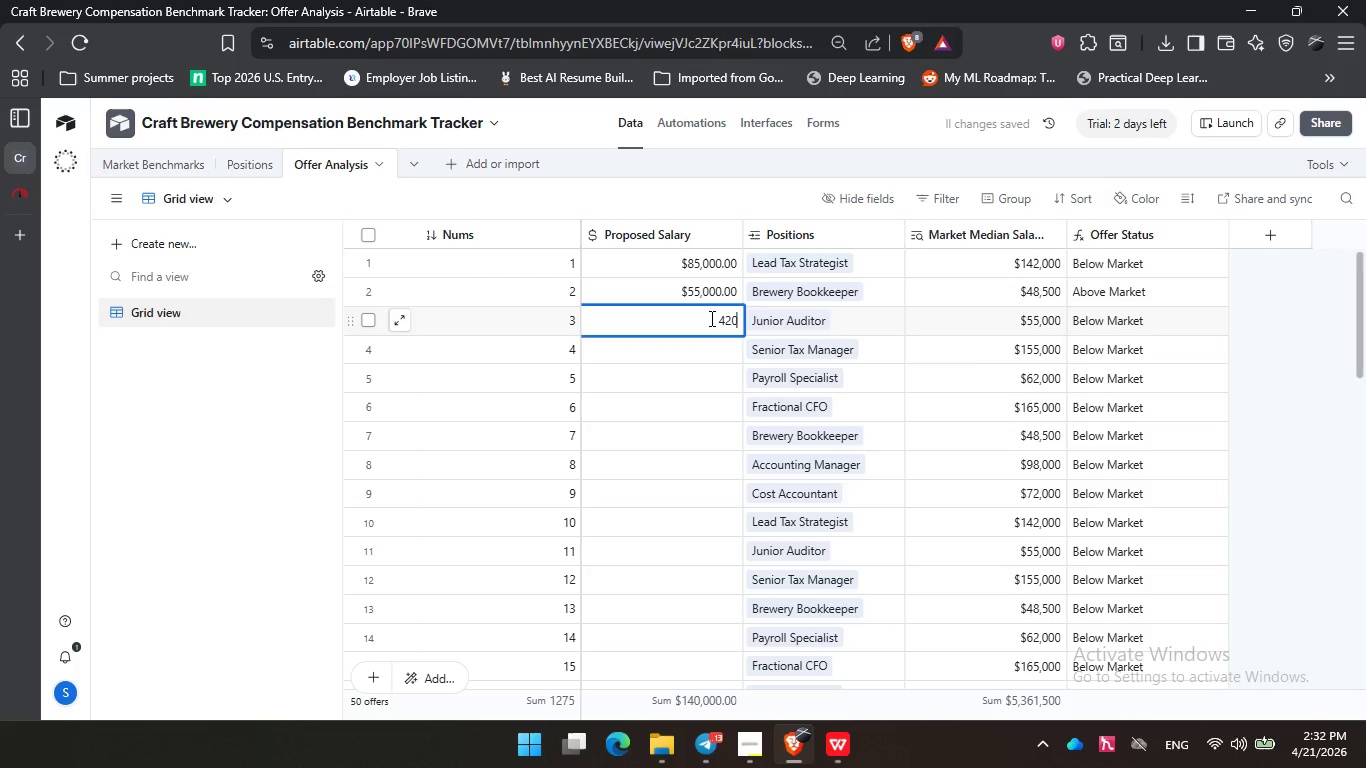 
key(Numpad0)
 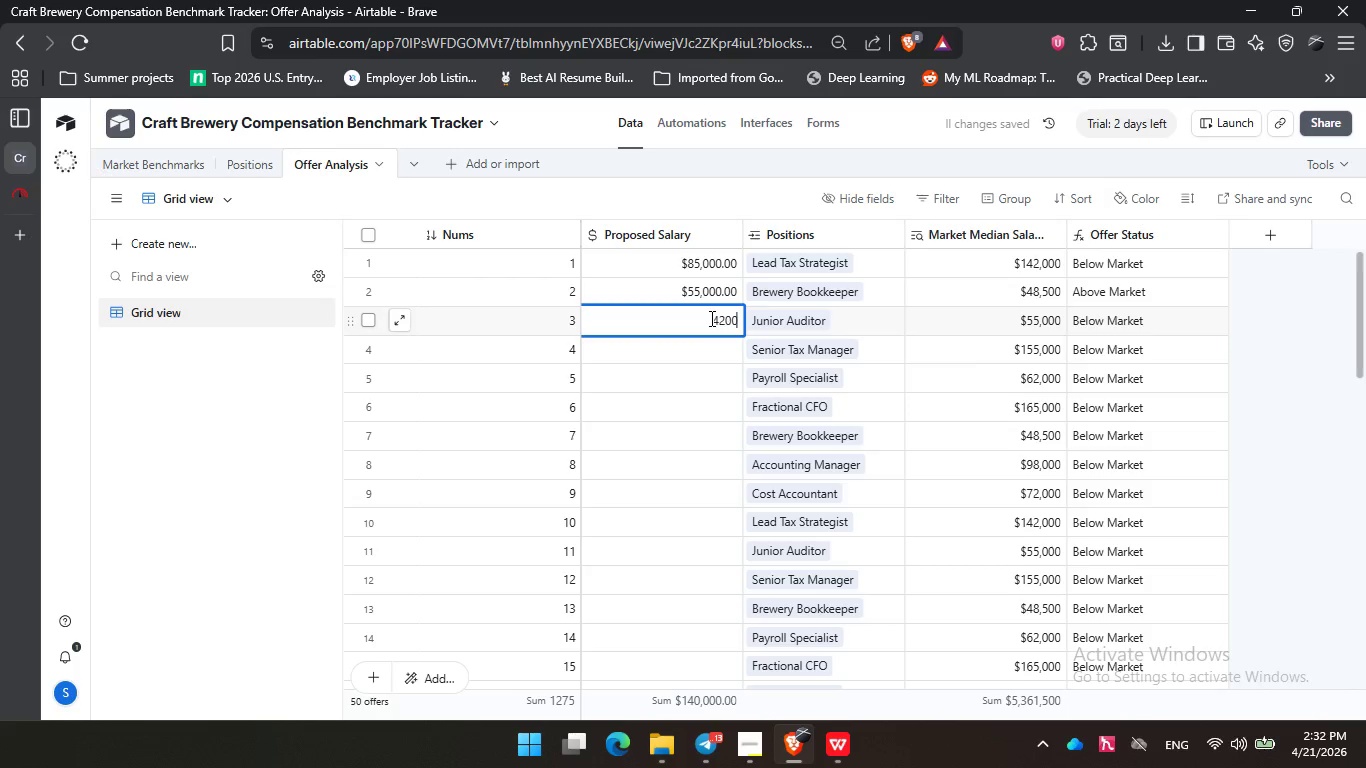 
key(Numpad0)
 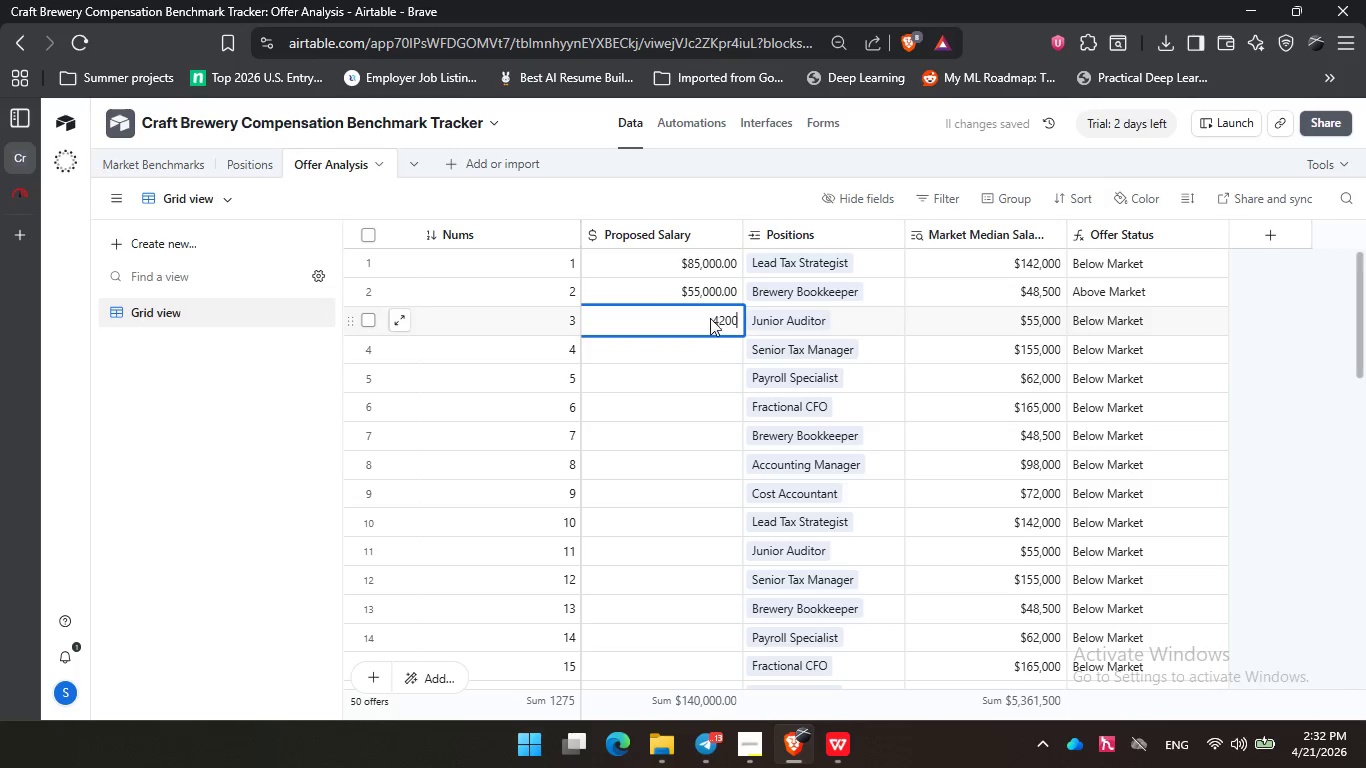 
key(NumpadEnter)
 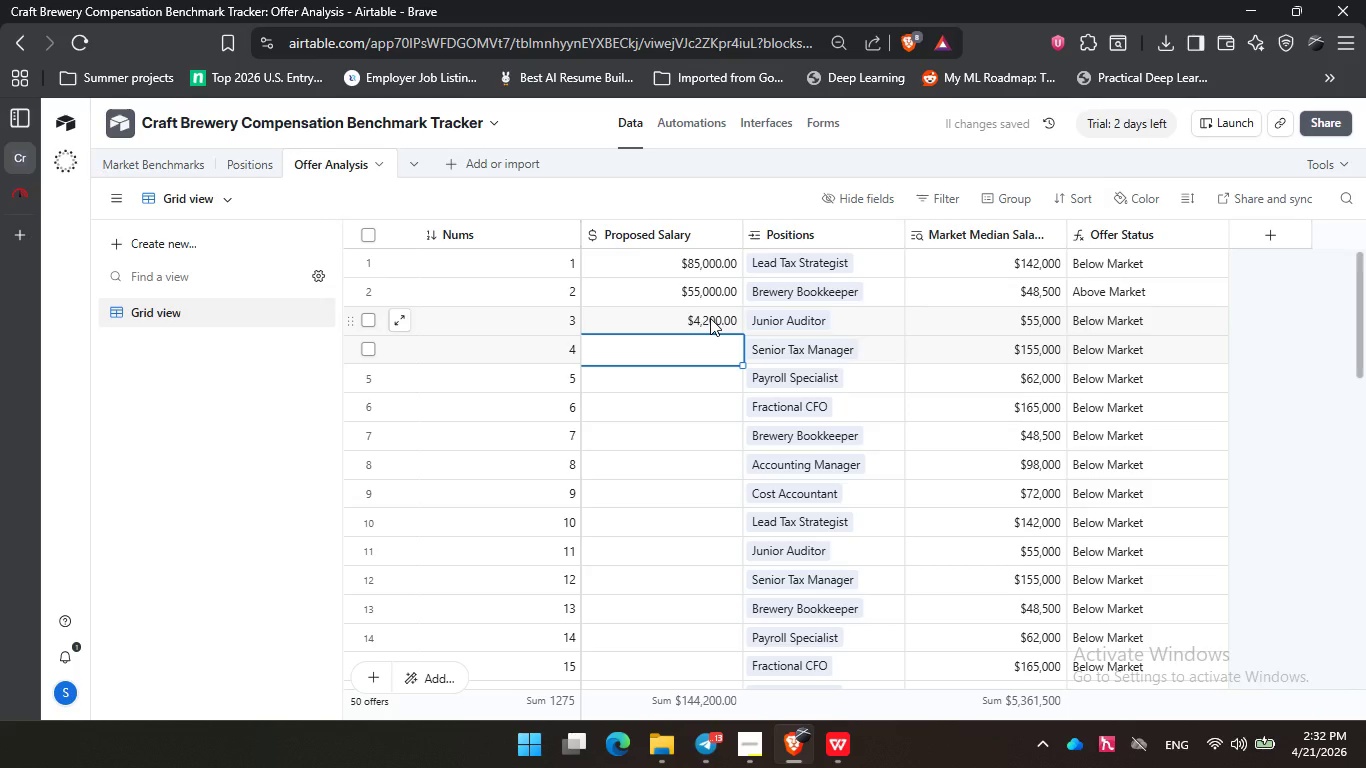 
left_click([710, 318])
 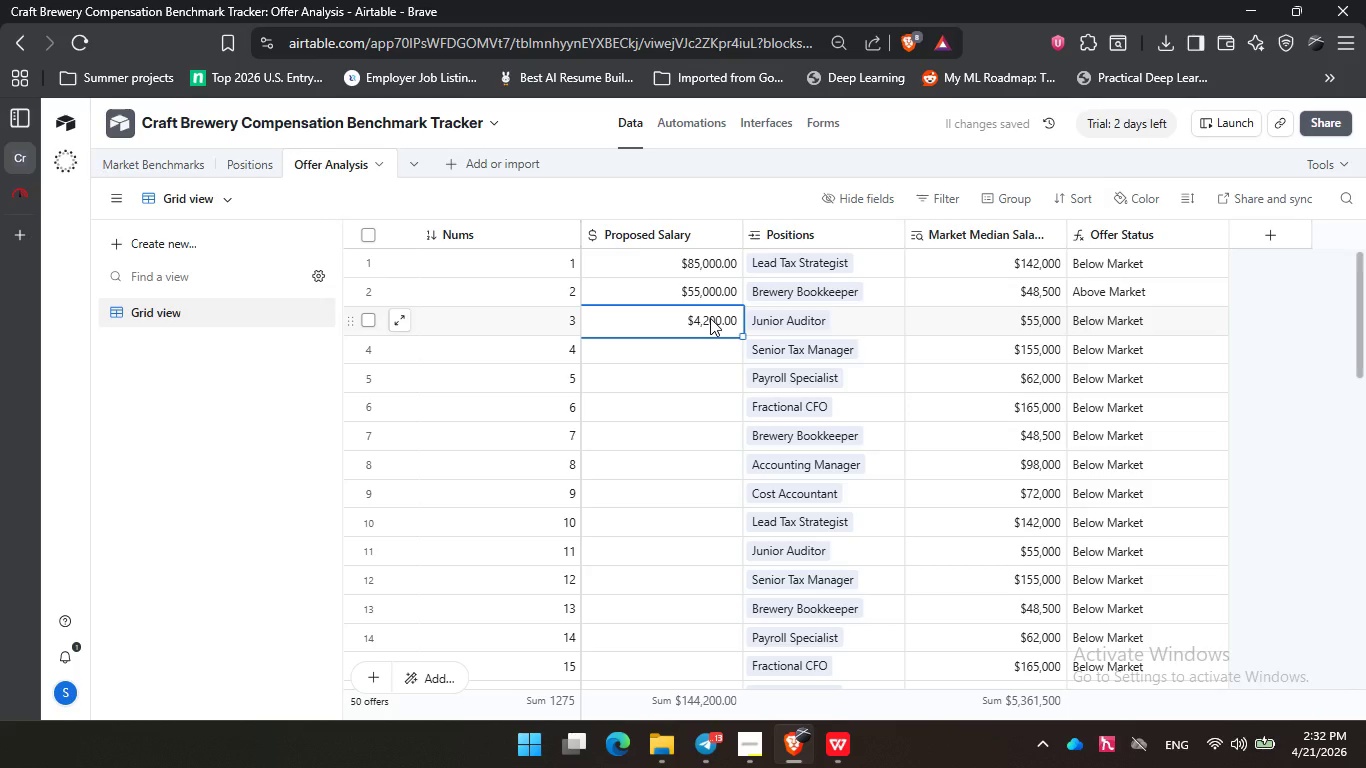 
key(Numpad4)
 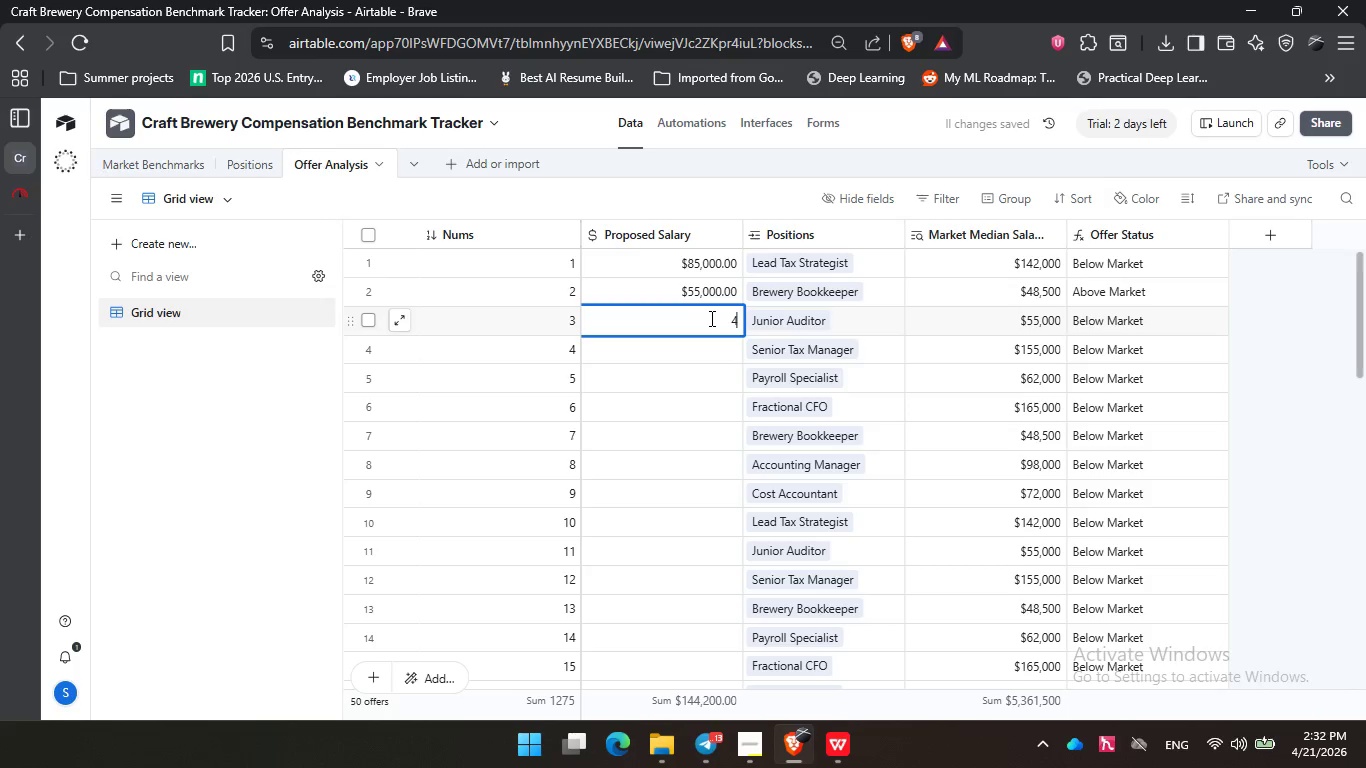 
key(Numpad2)
 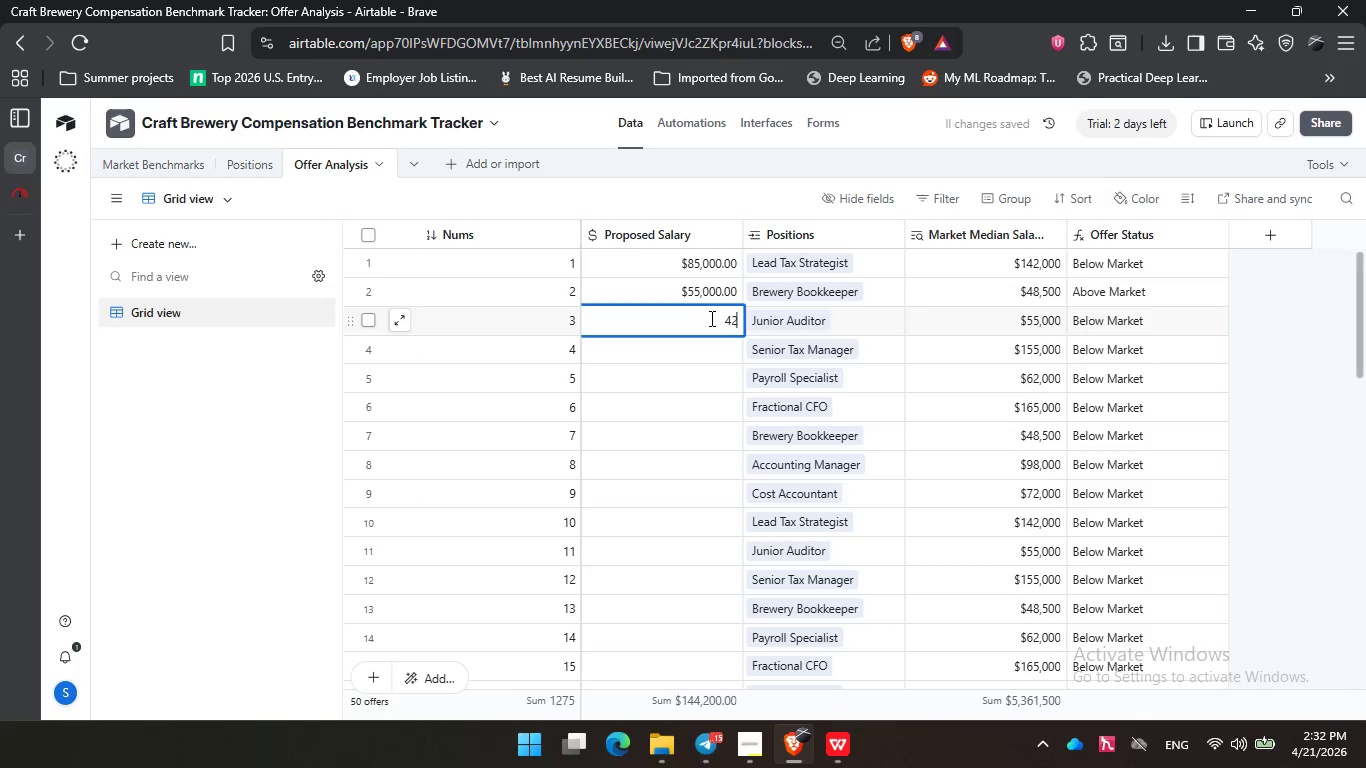 
key(Numpad0)
 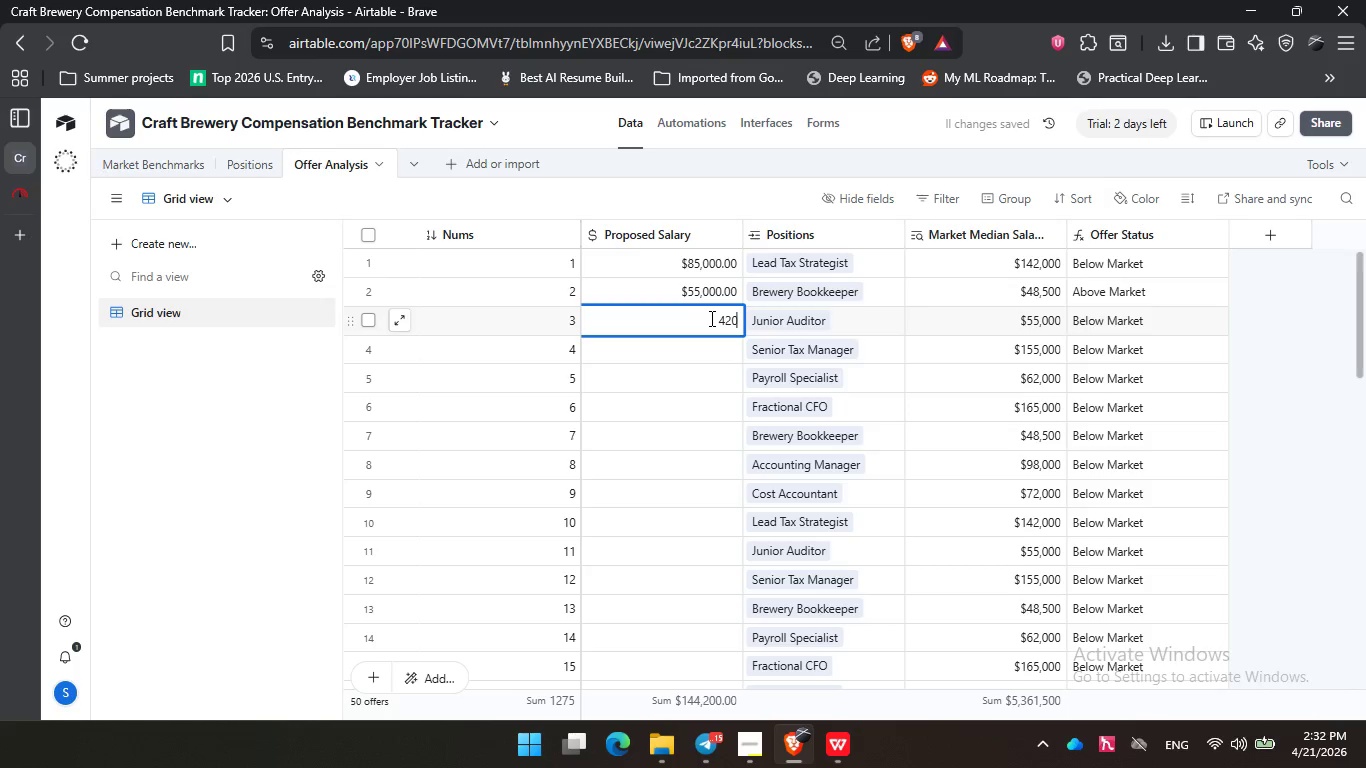 
key(Numpad0)
 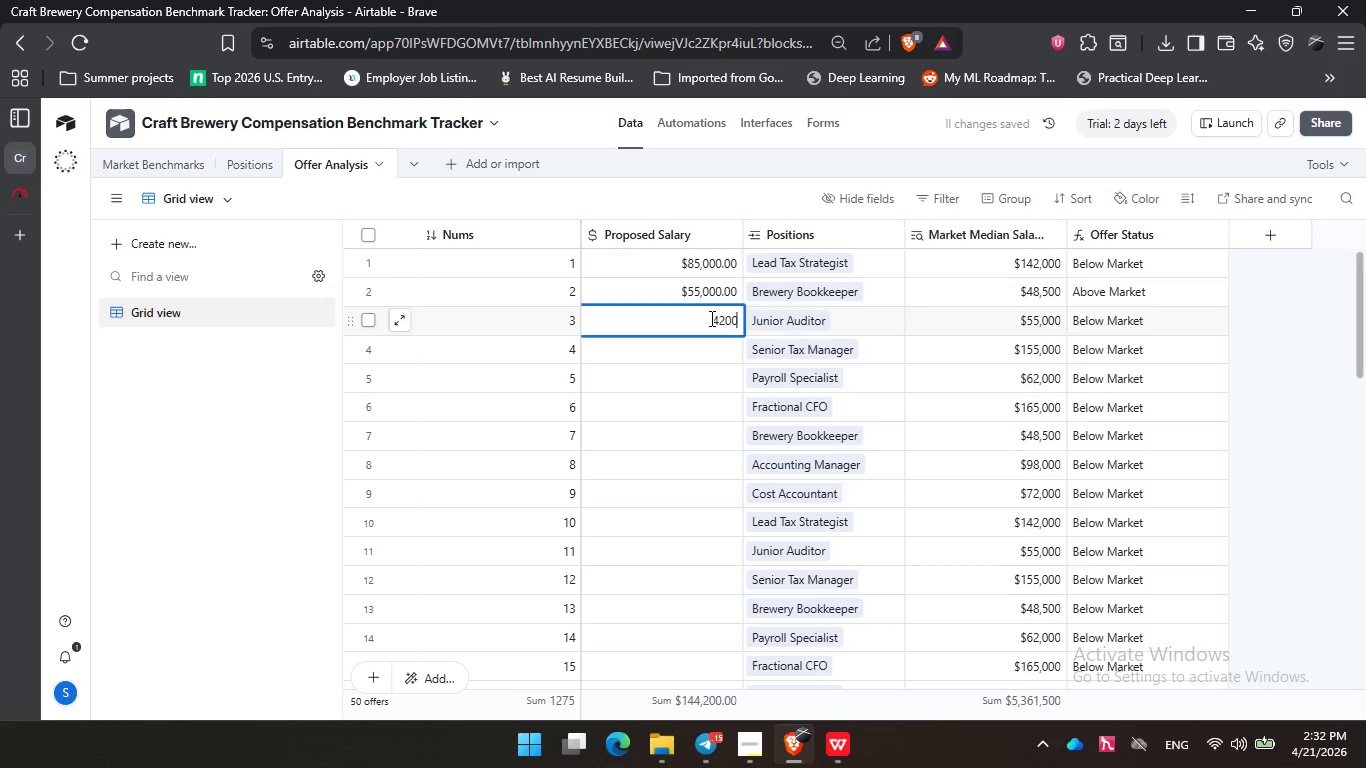 
key(Numpad0)
 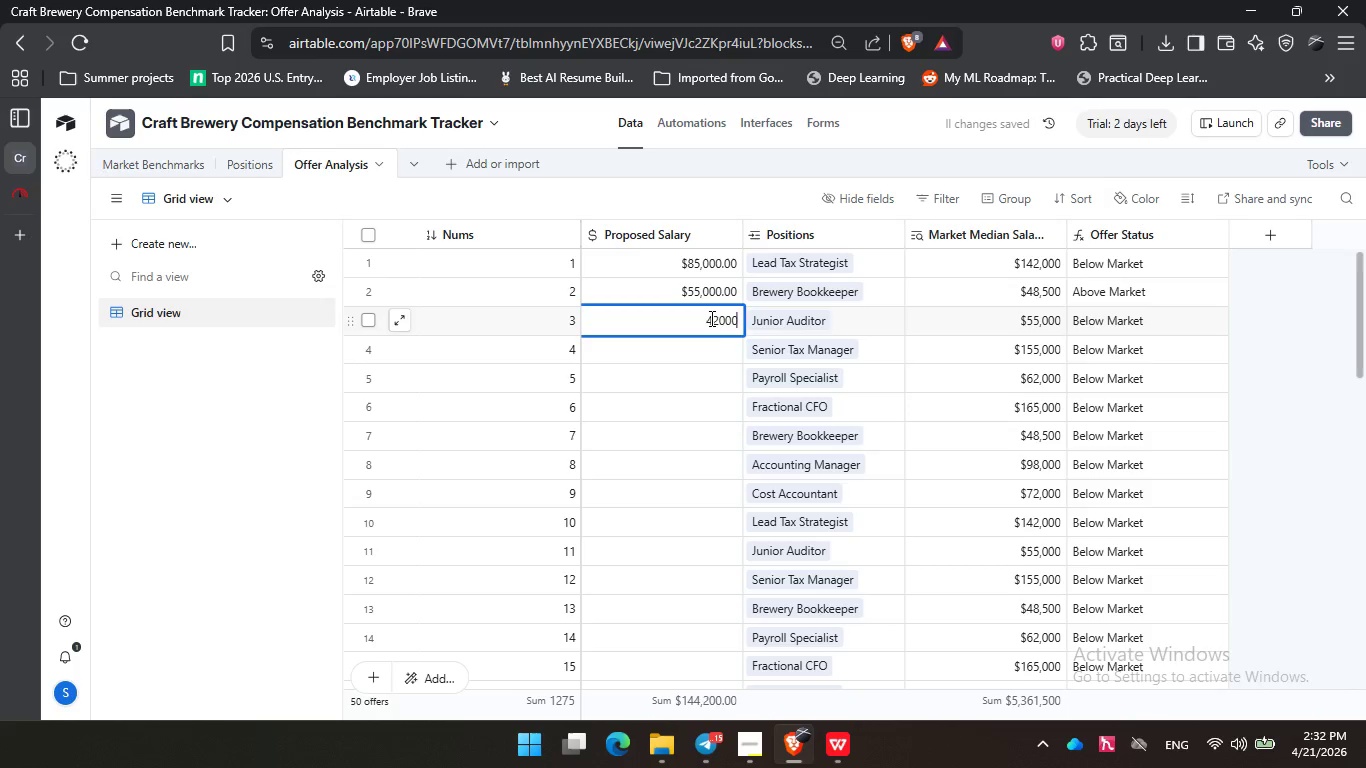 
key(NumpadEnter)
 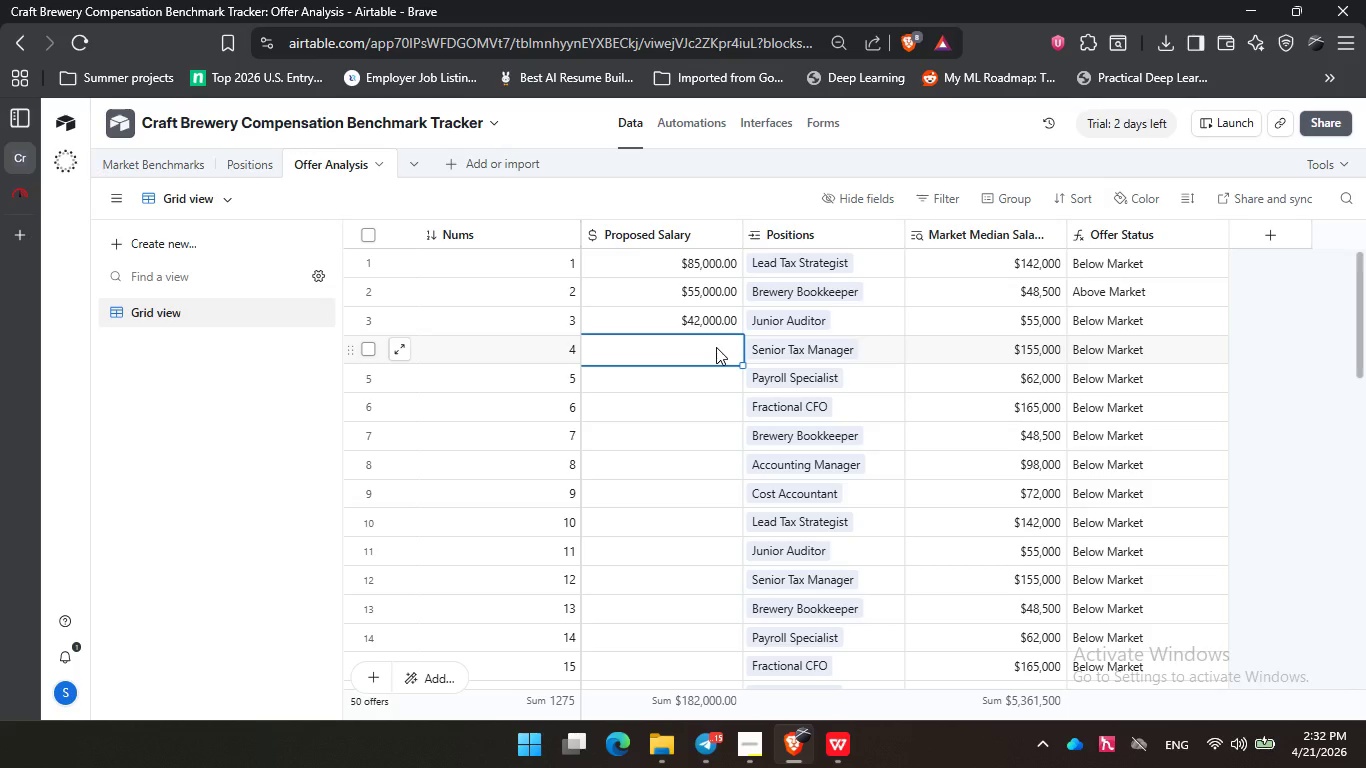 
wait(25.38)
 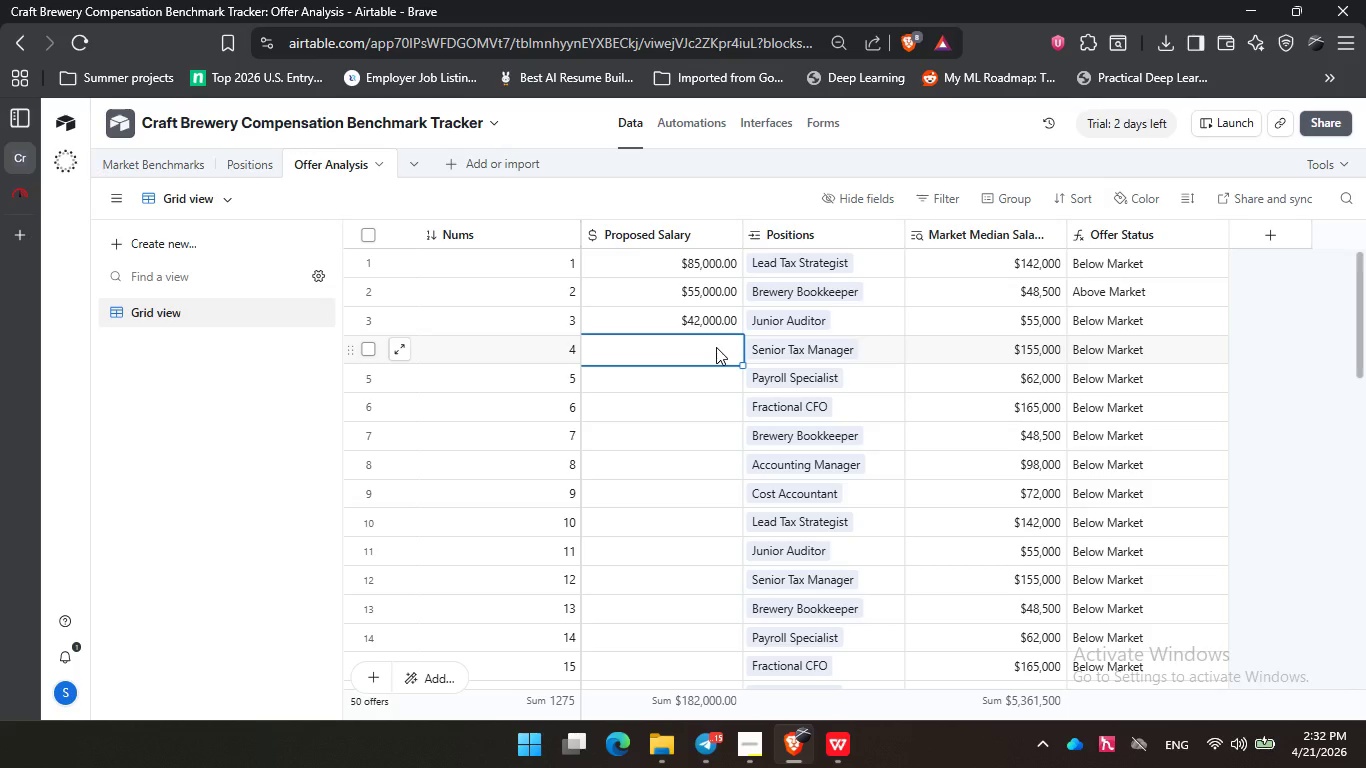 
key(Numpad1)
 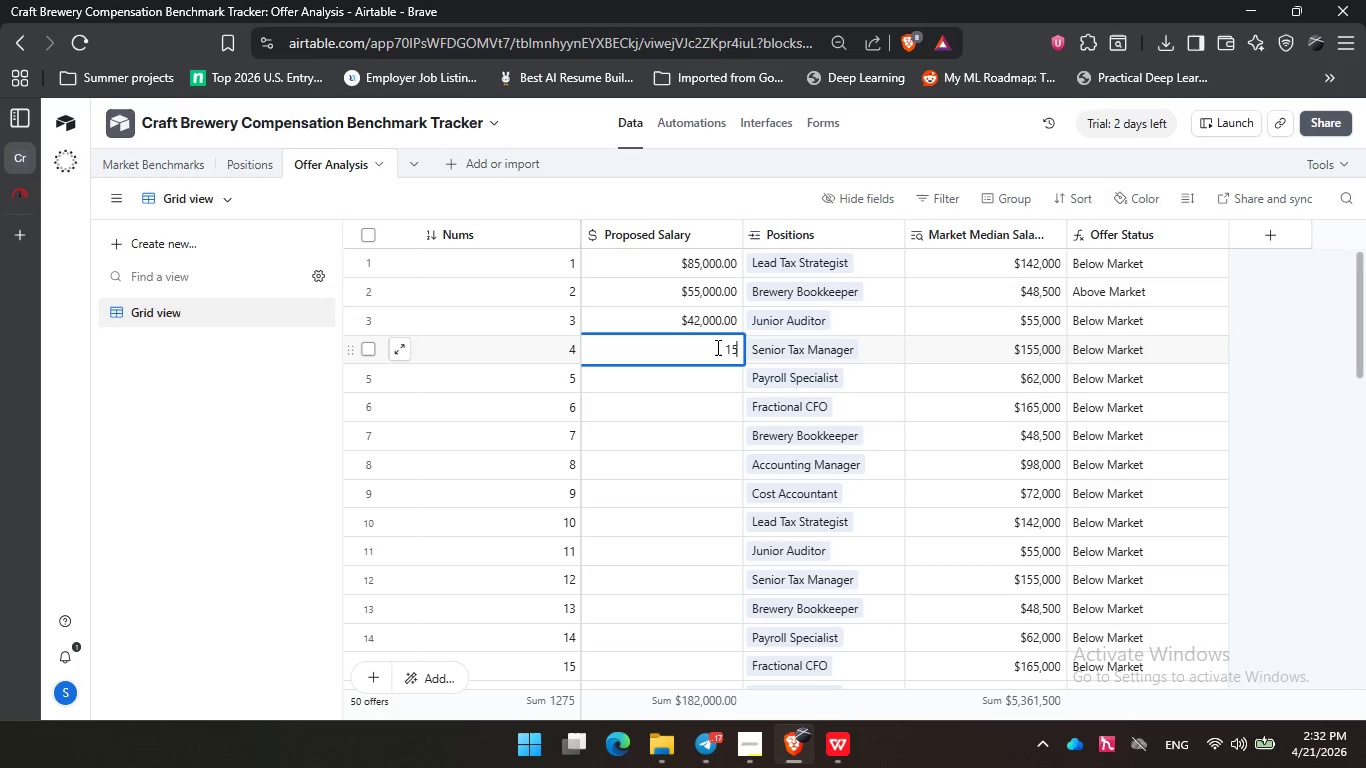 
key(Numpad5)
 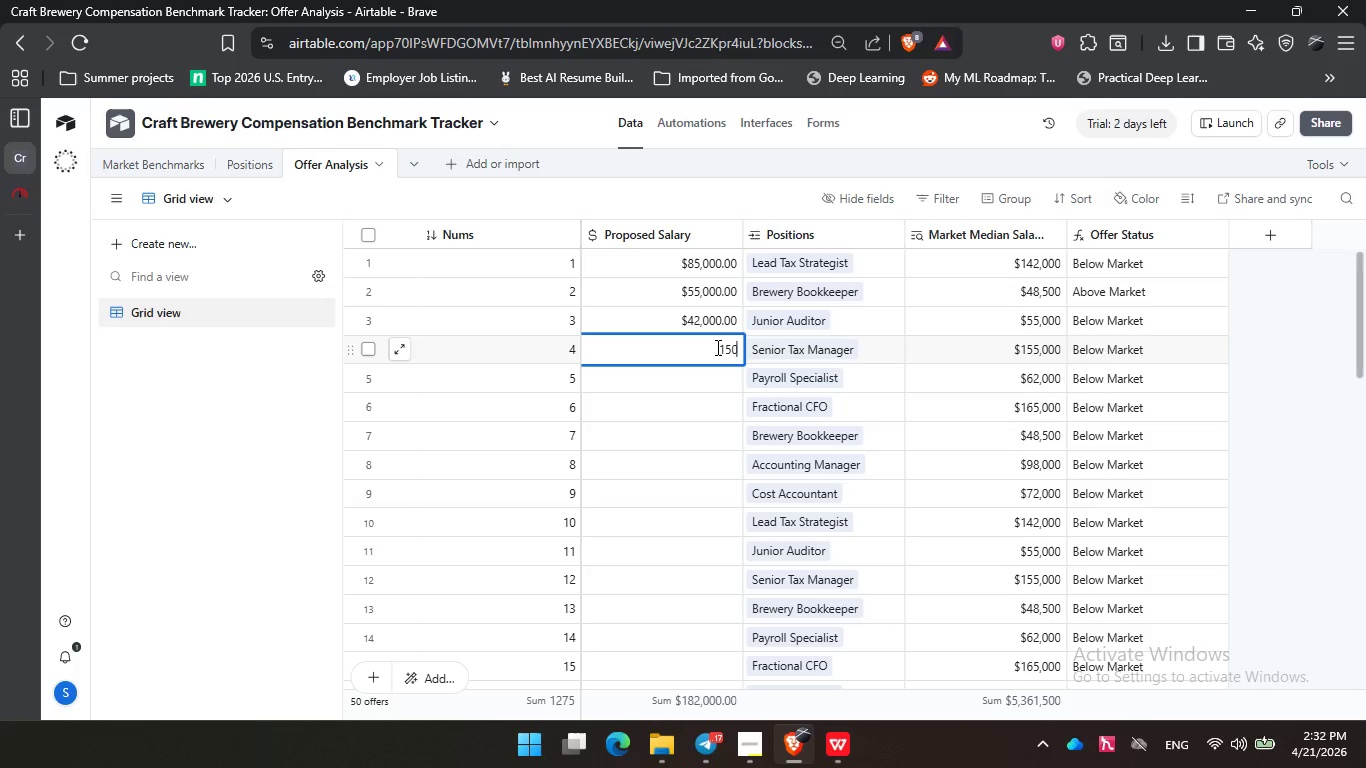 
key(Numpad0)
 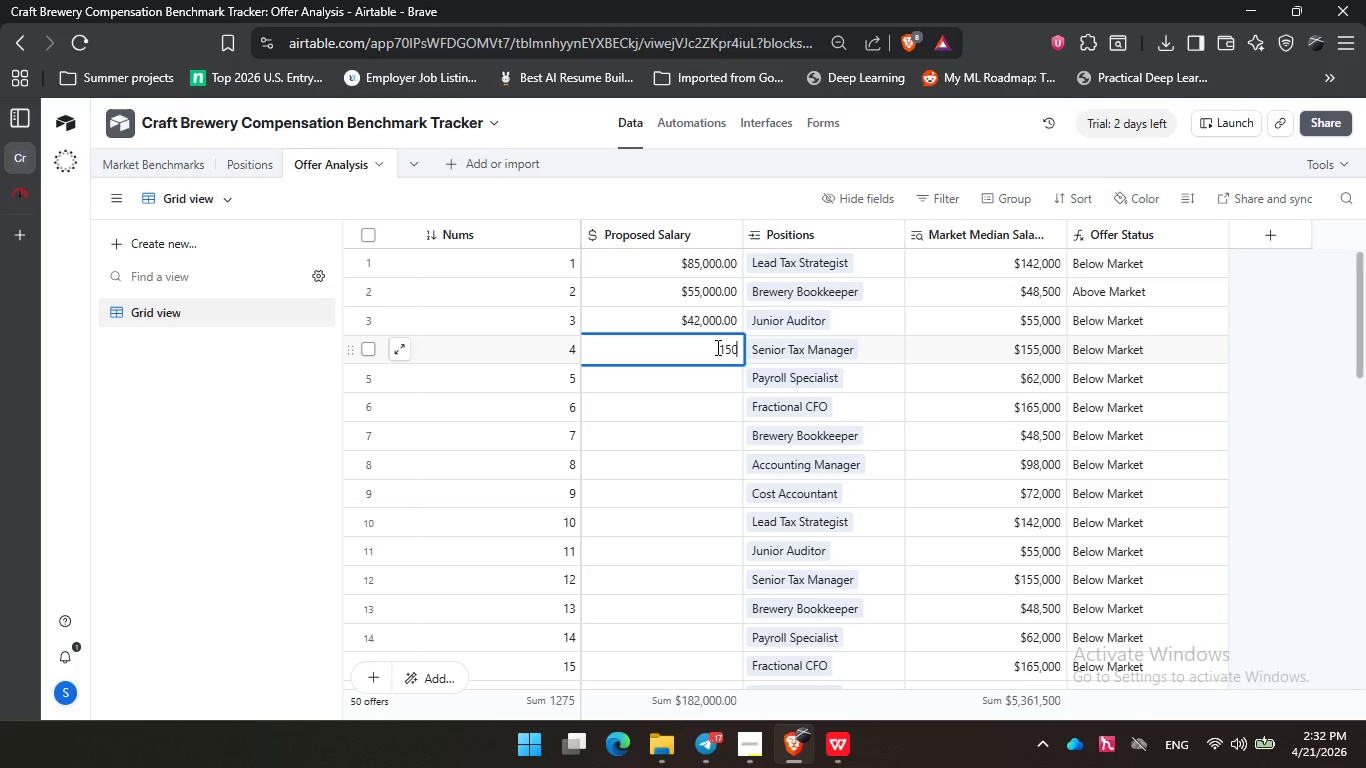 
key(Numpad0)
 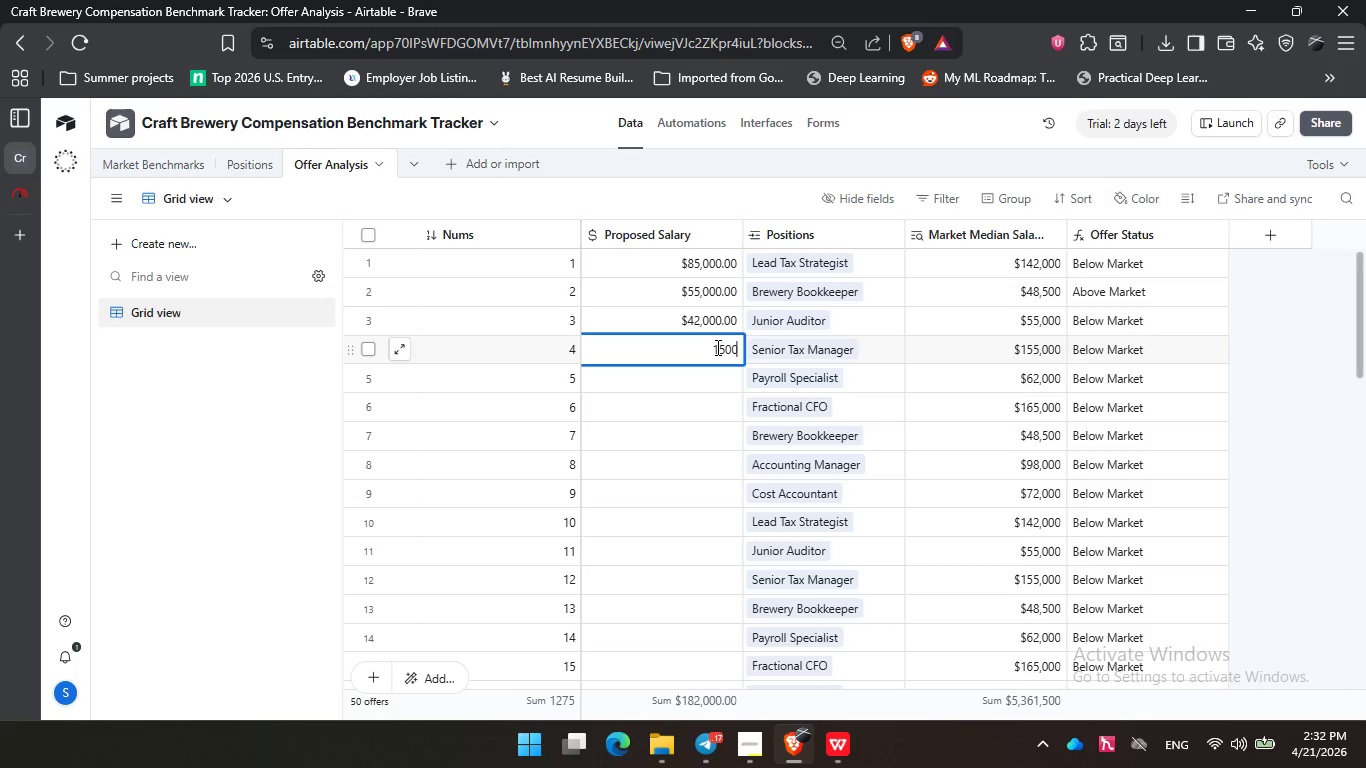 
key(Numpad0)
 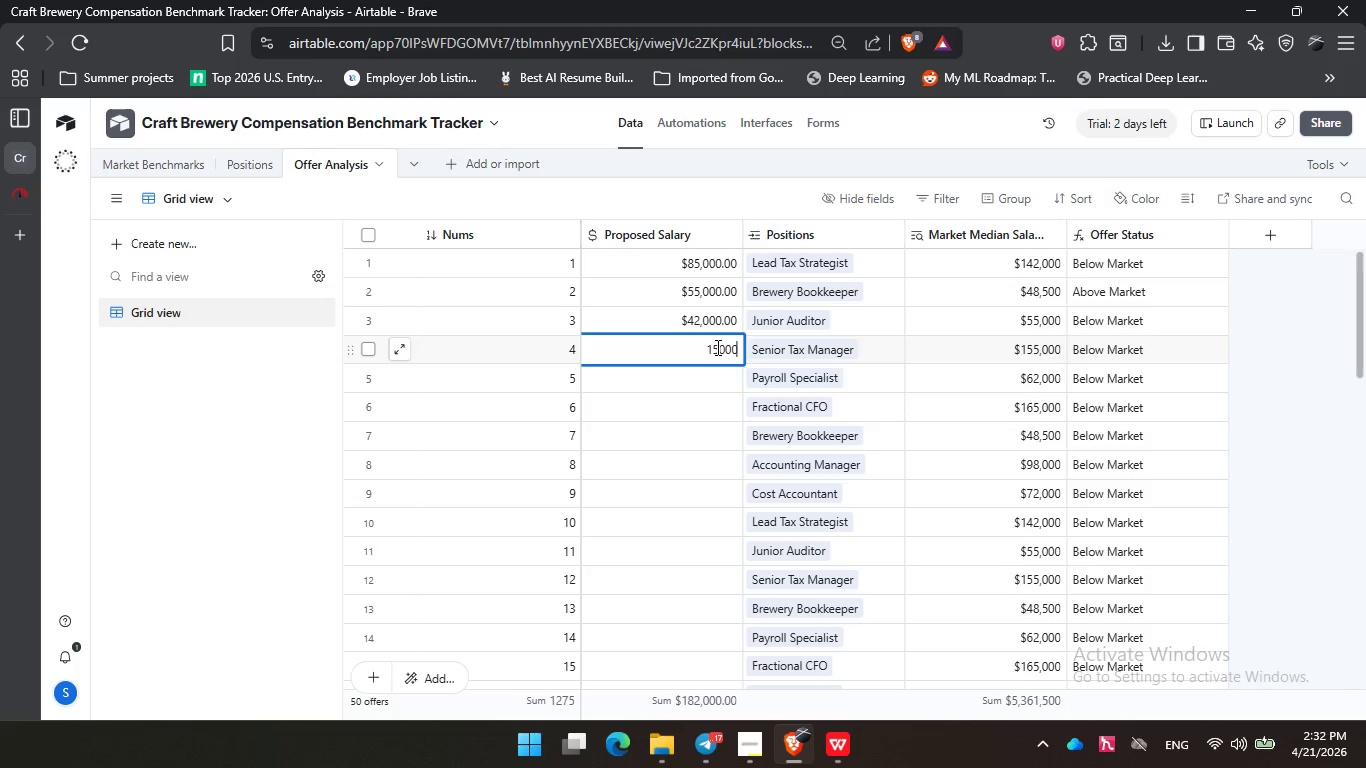 
key(Numpad0)
 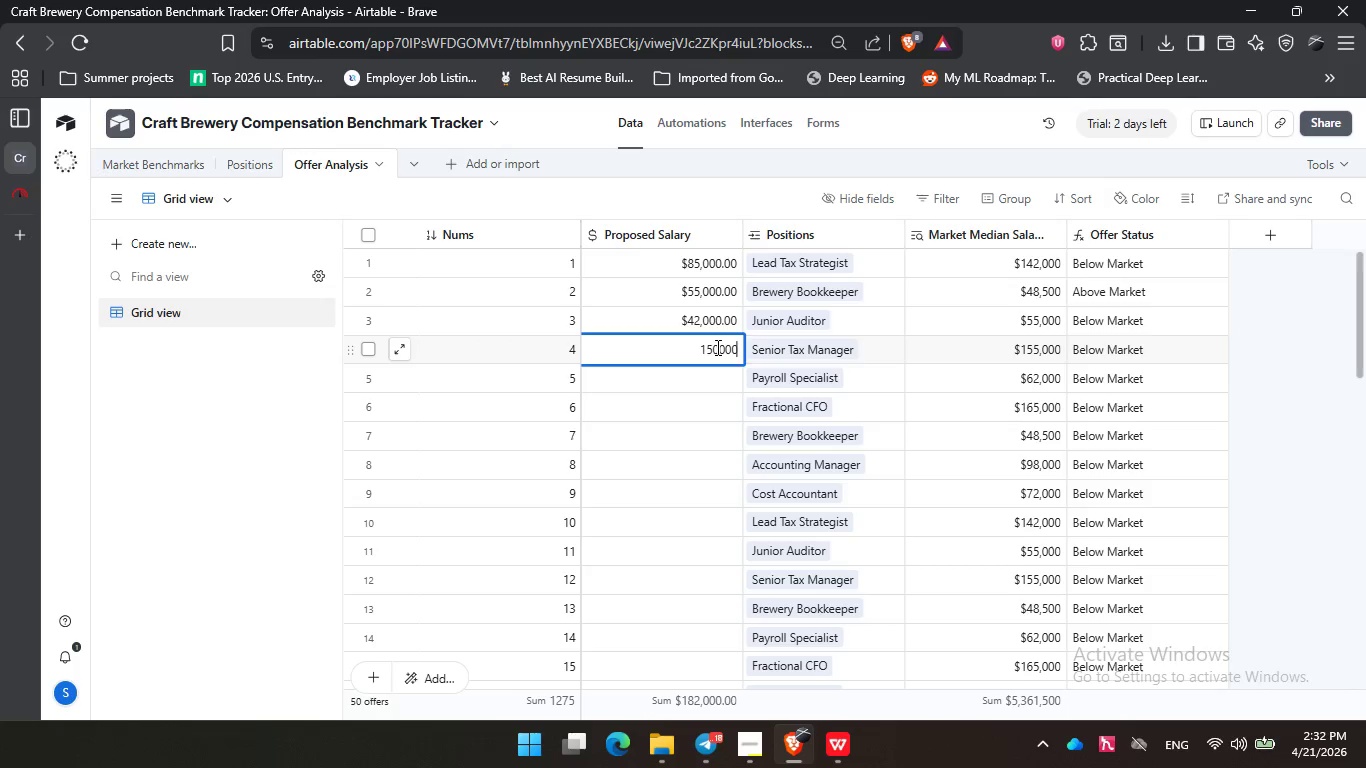 
key(NumpadEnter)
 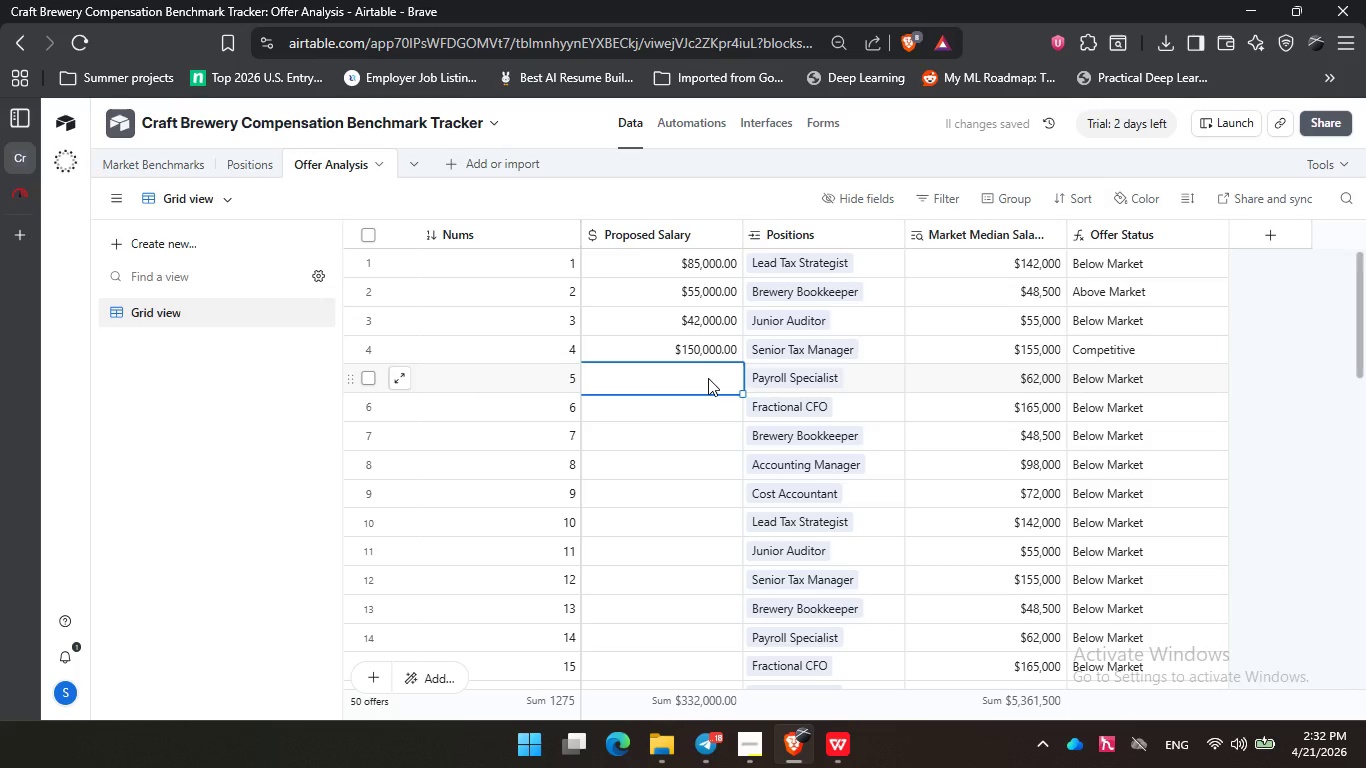 
wait(6.31)
 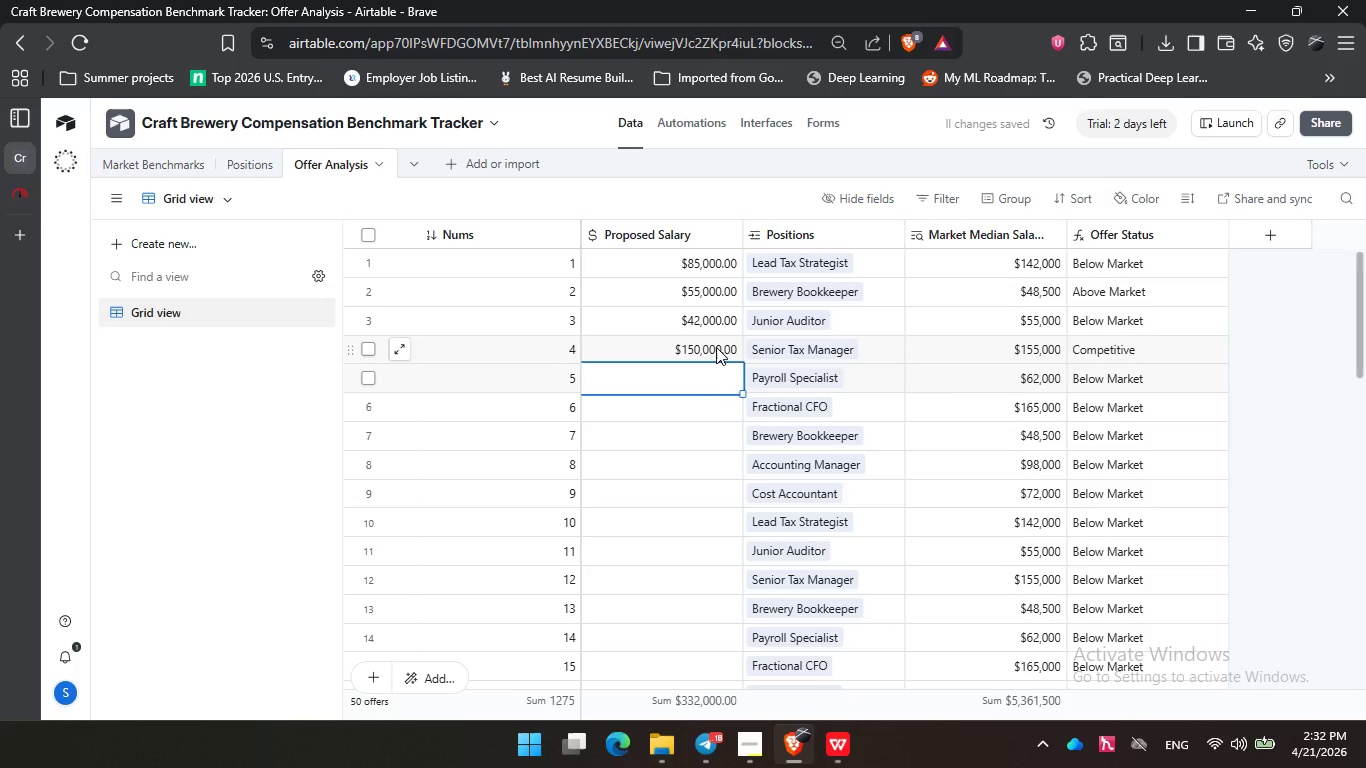 
key(Numpad5)
 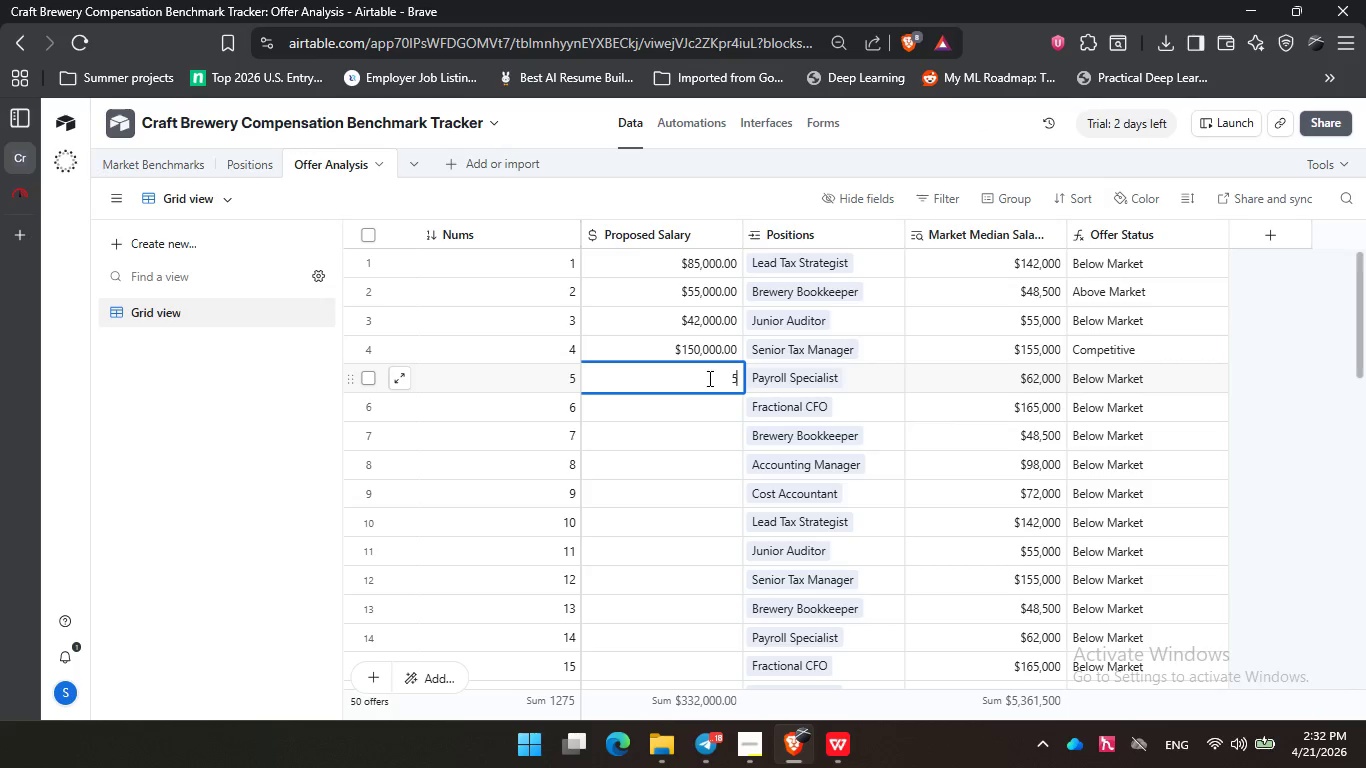 
key(Numpad0)
 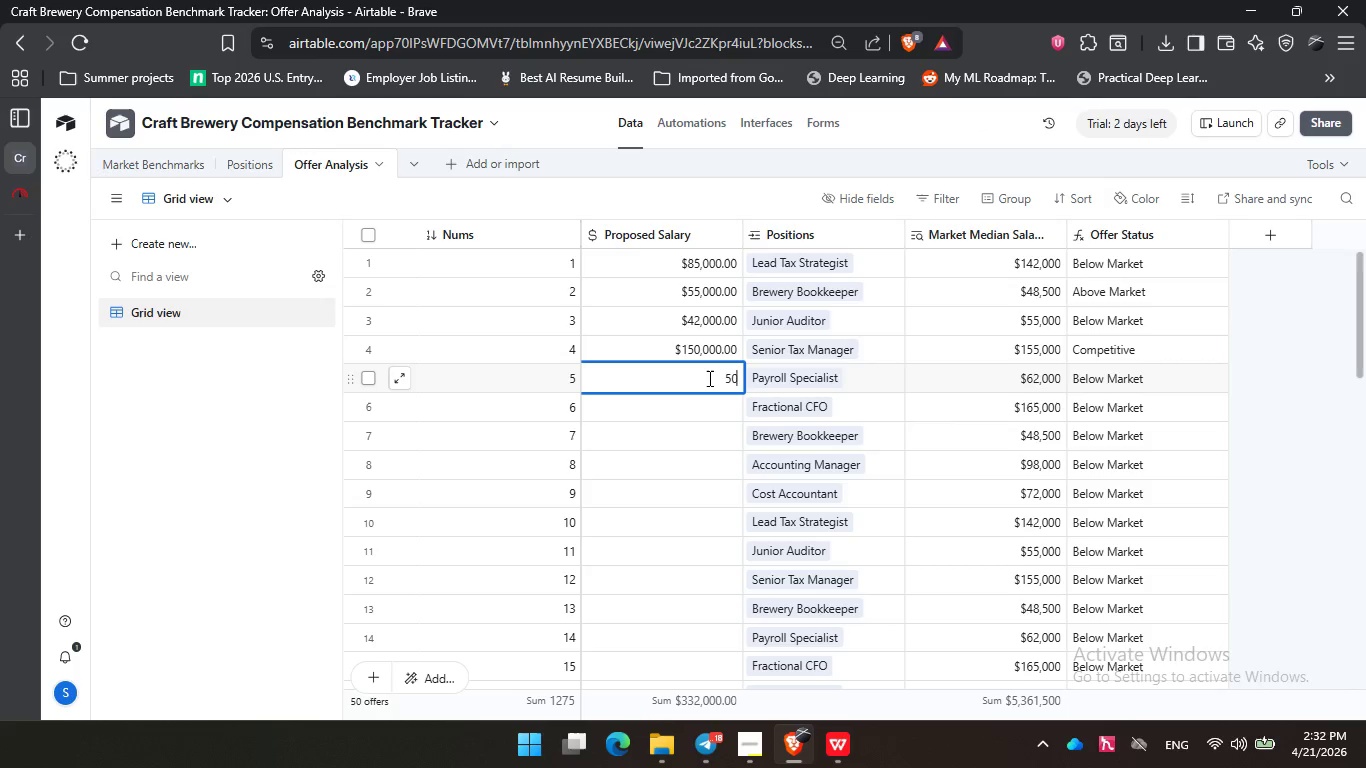 
key(Numpad0)
 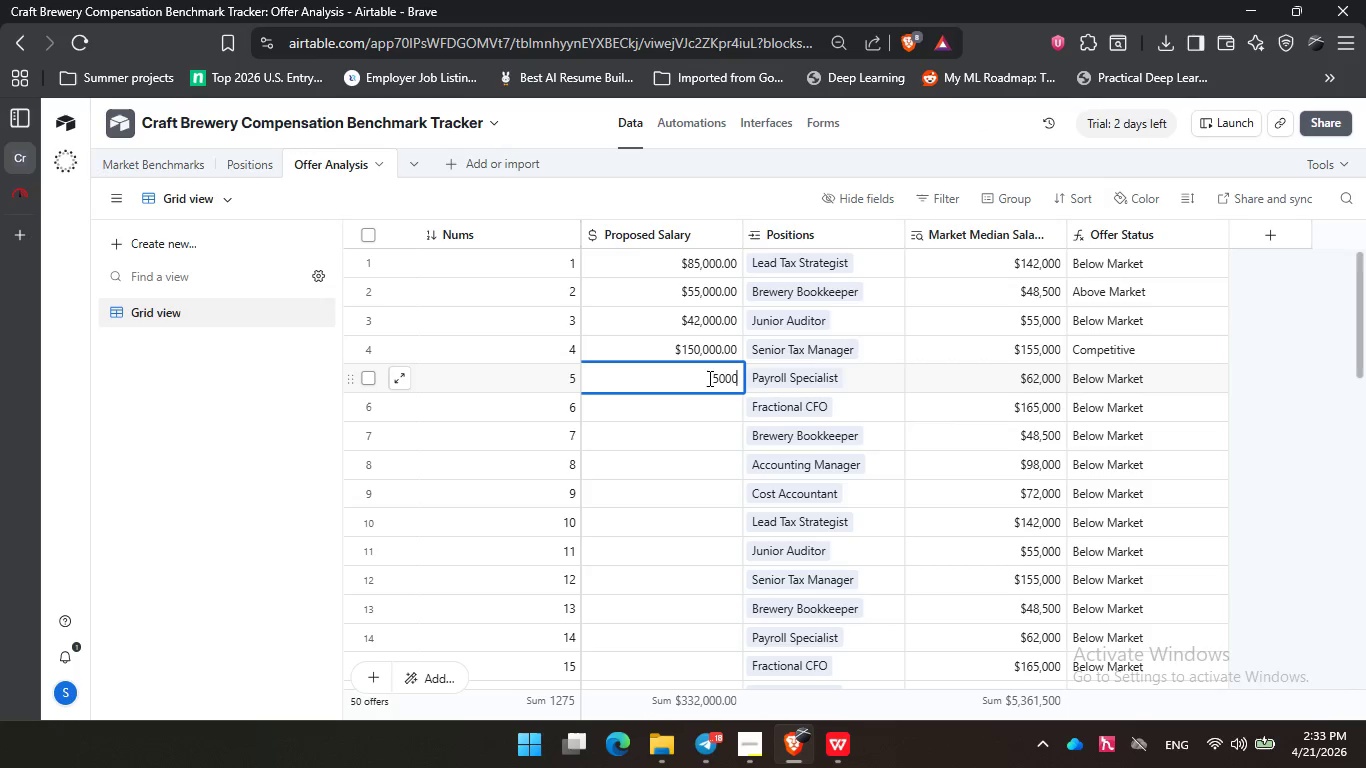 
key(Numpad0)
 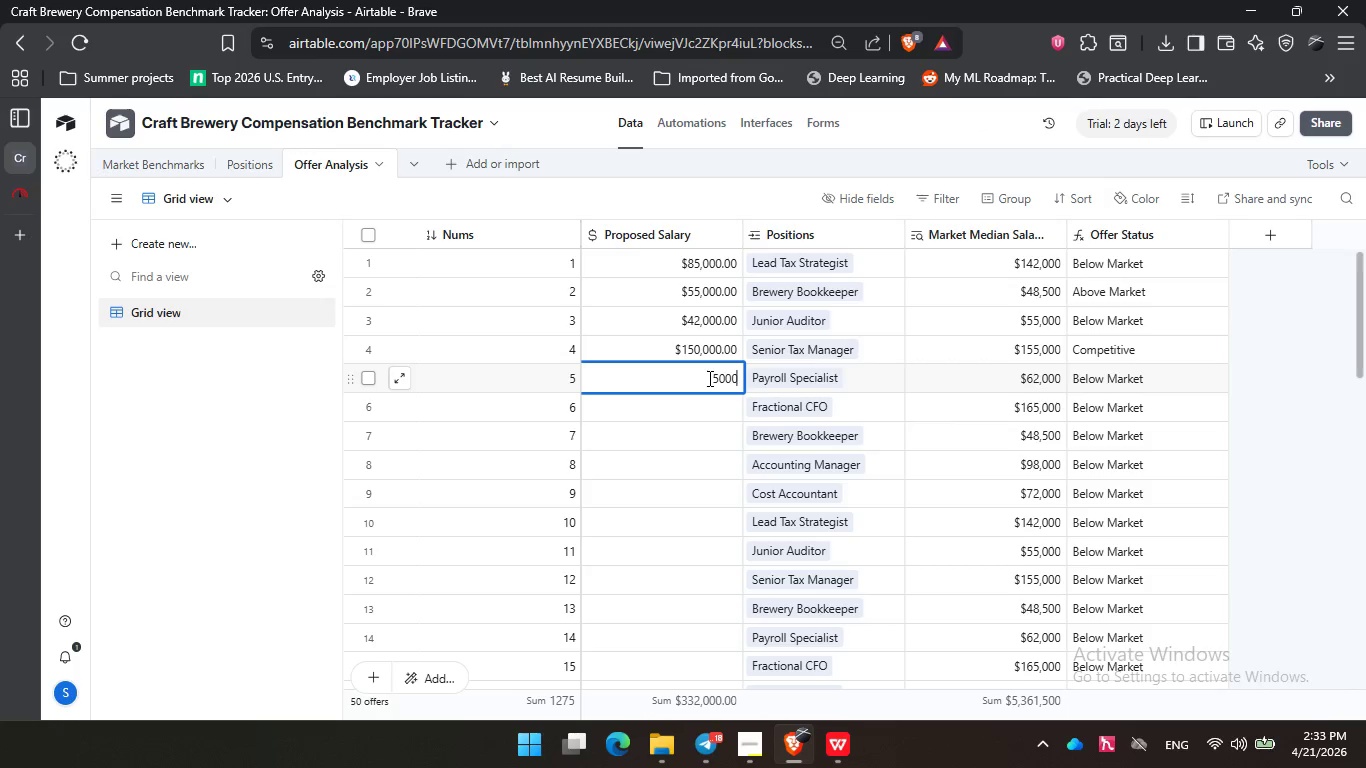 
key(Numpad0)
 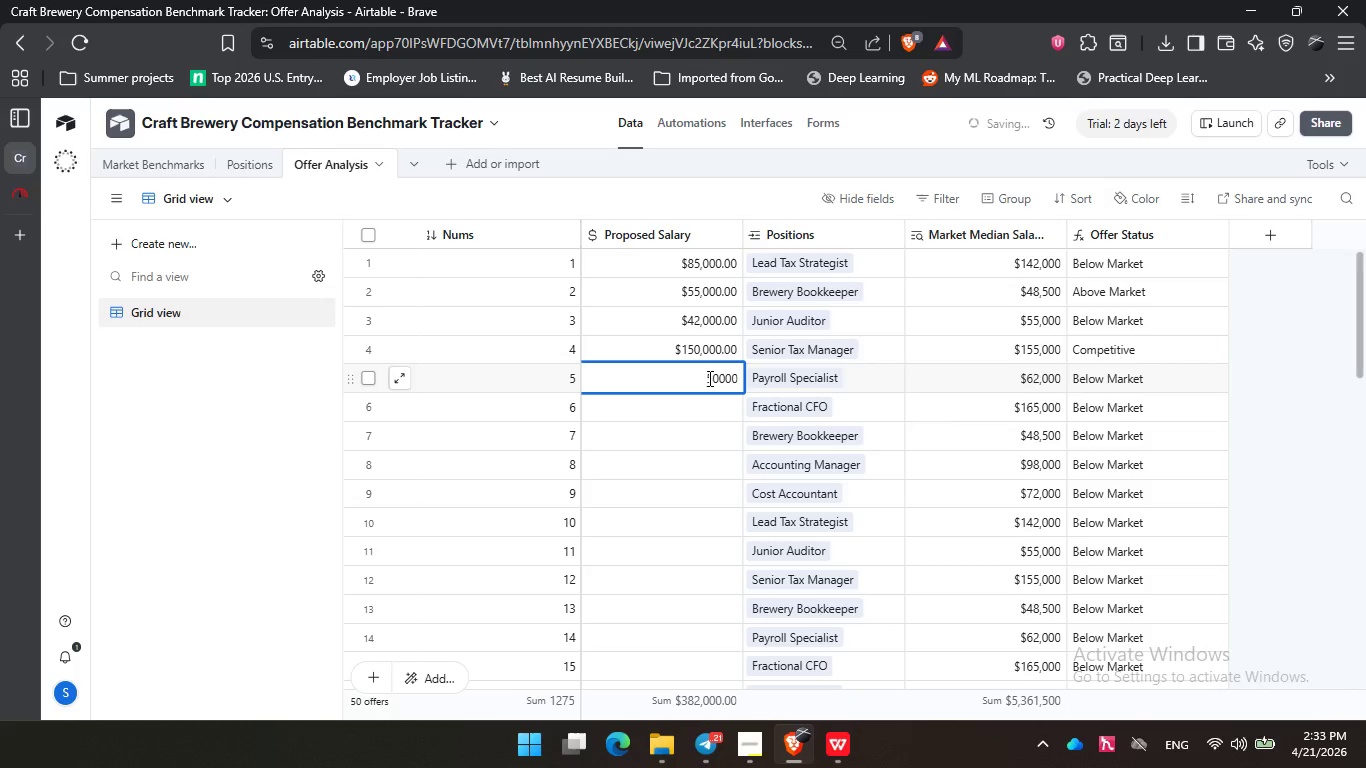 
key(Numpad0)
 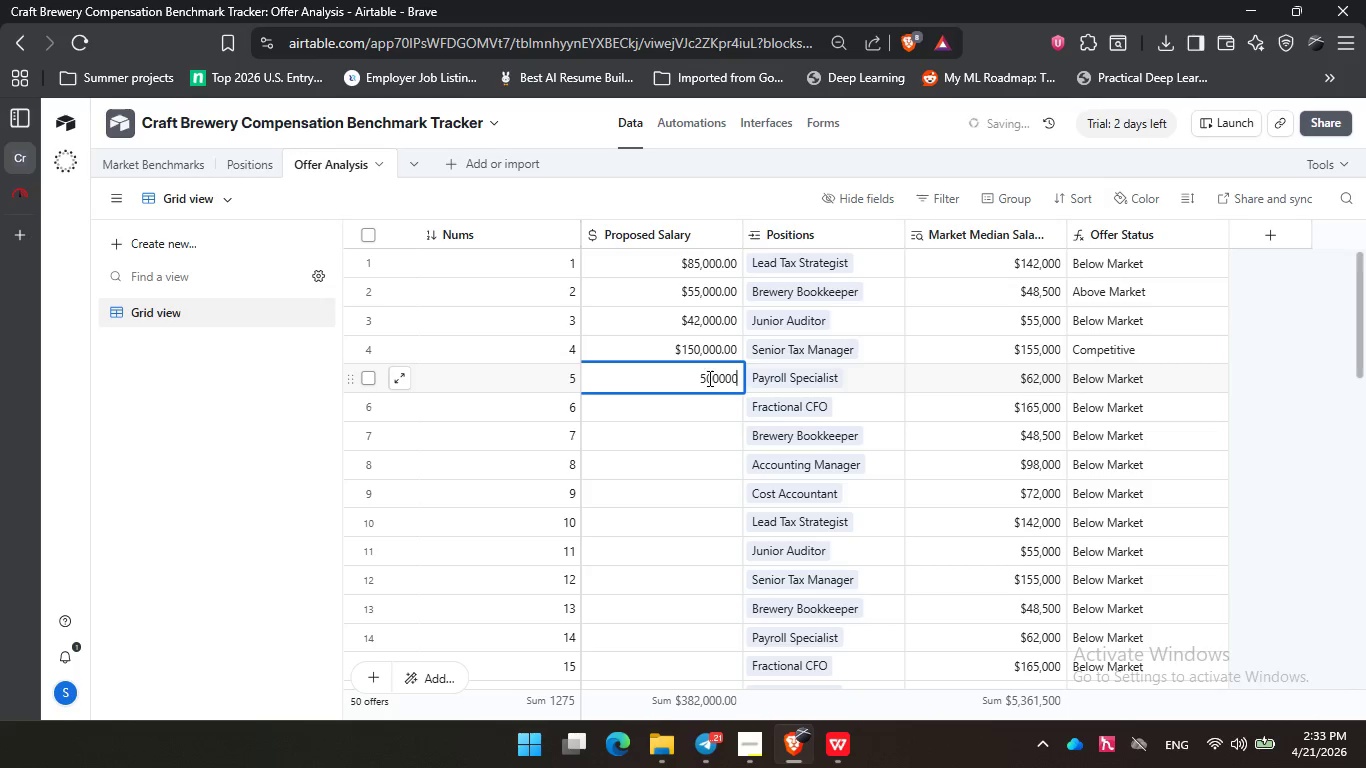 
key(NumpadEnter)
 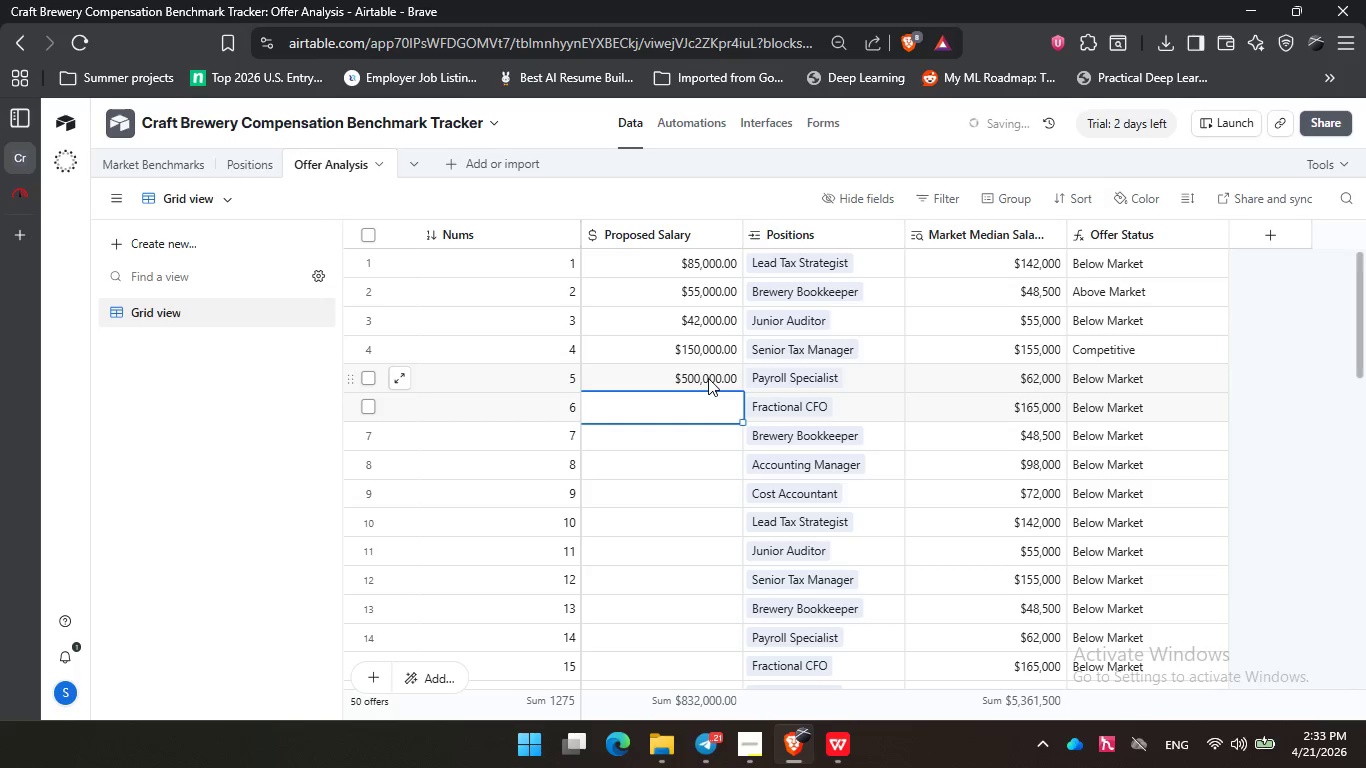 
left_click([708, 378])
 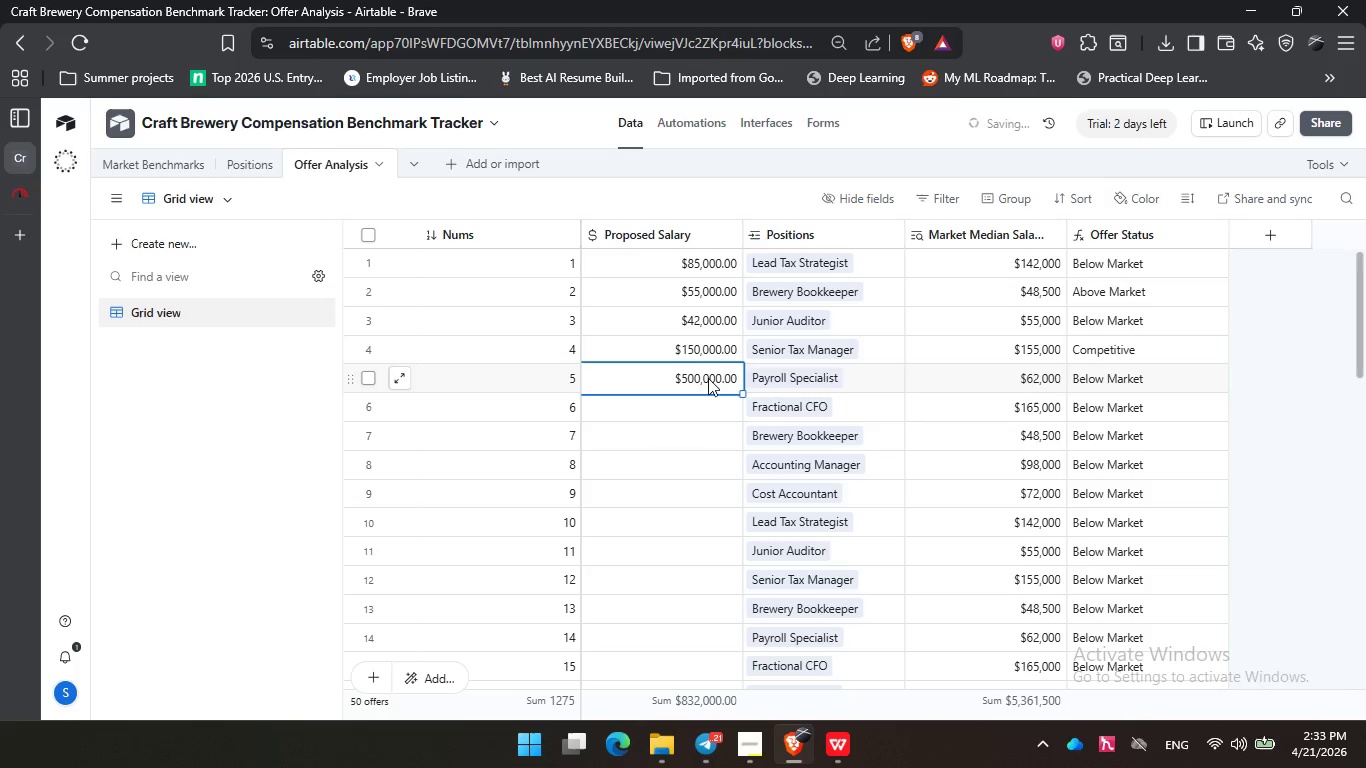 
key(Numpad5)
 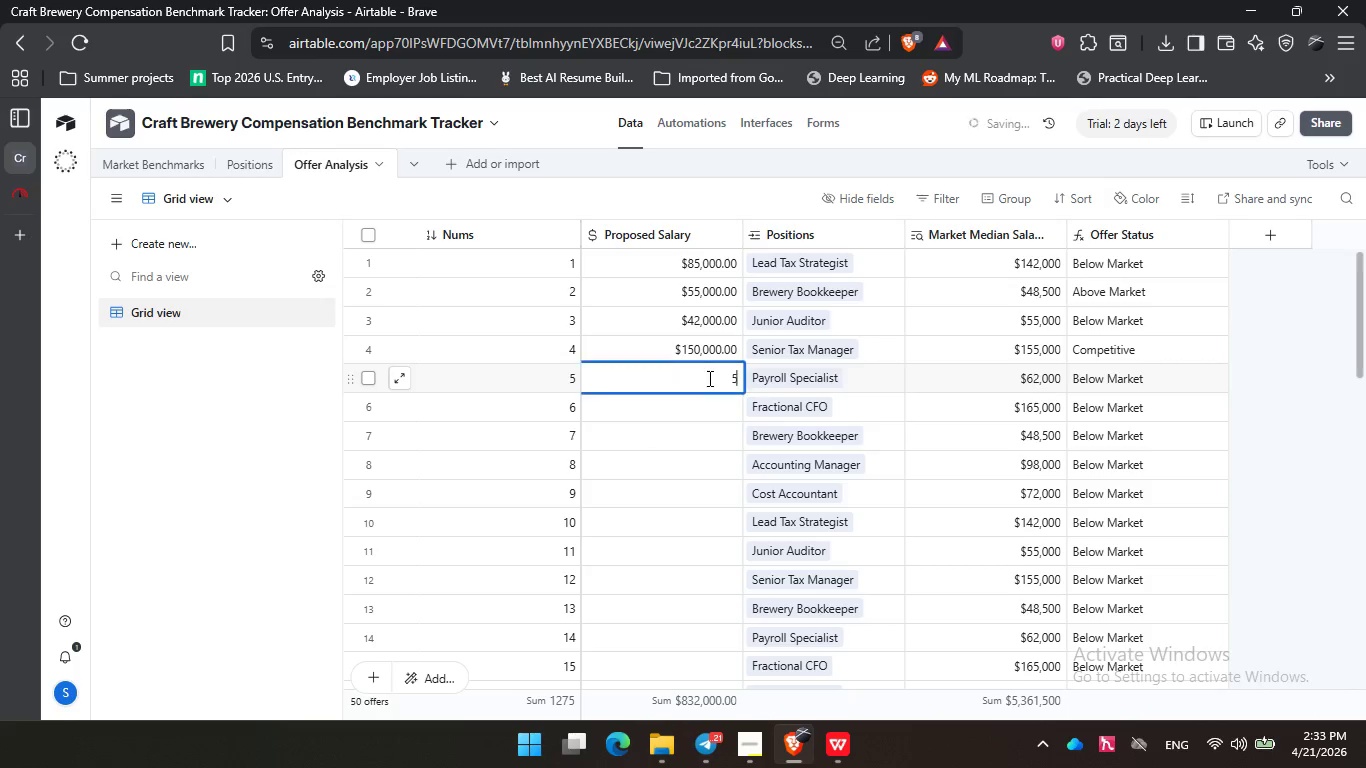 
key(Numpad0)
 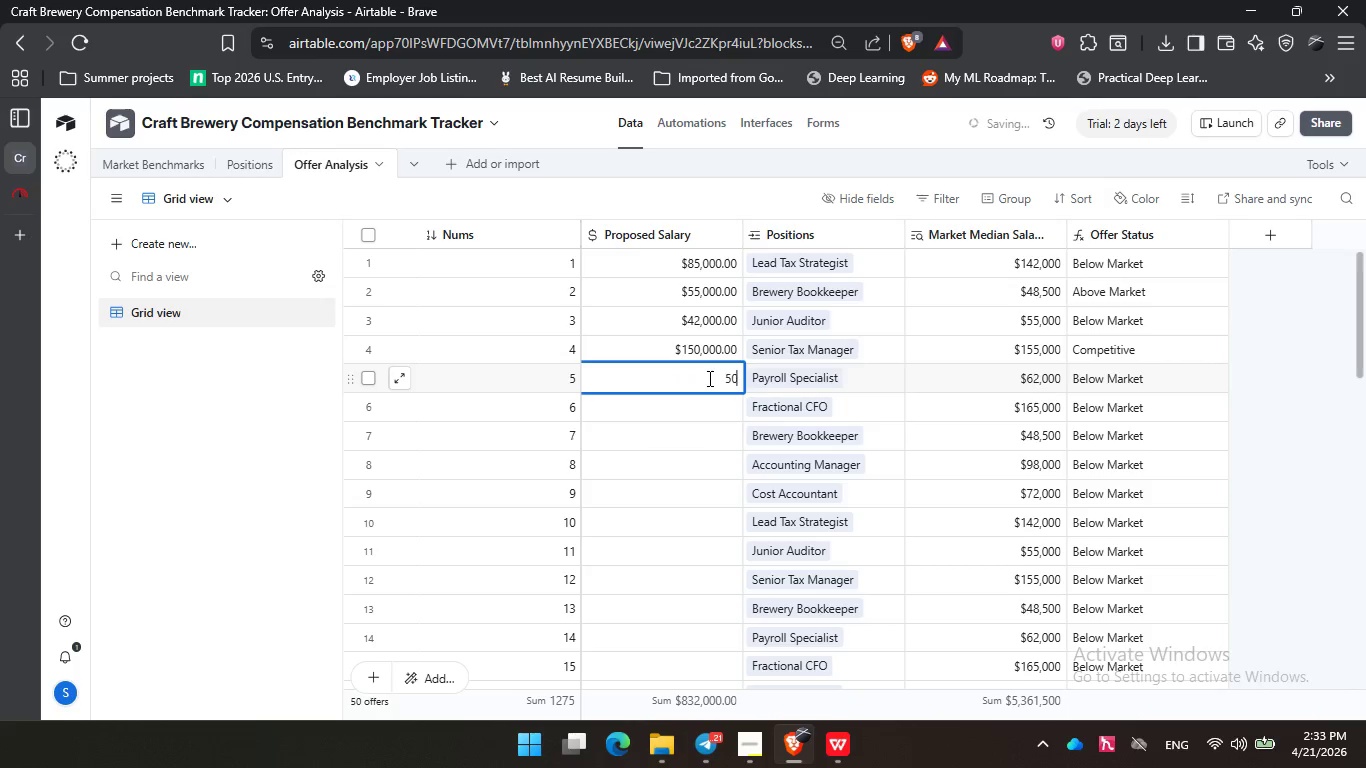 
key(Numpad0)
 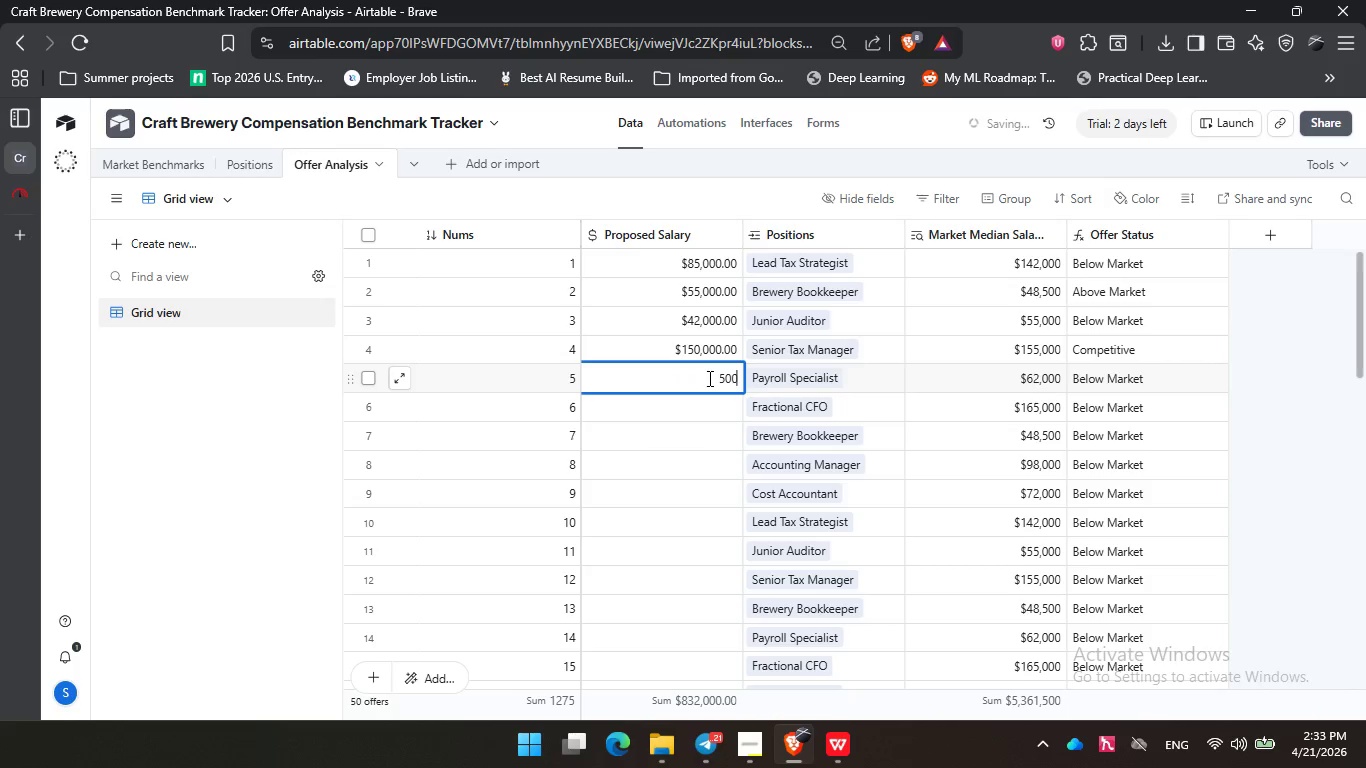 
key(Numpad0)
 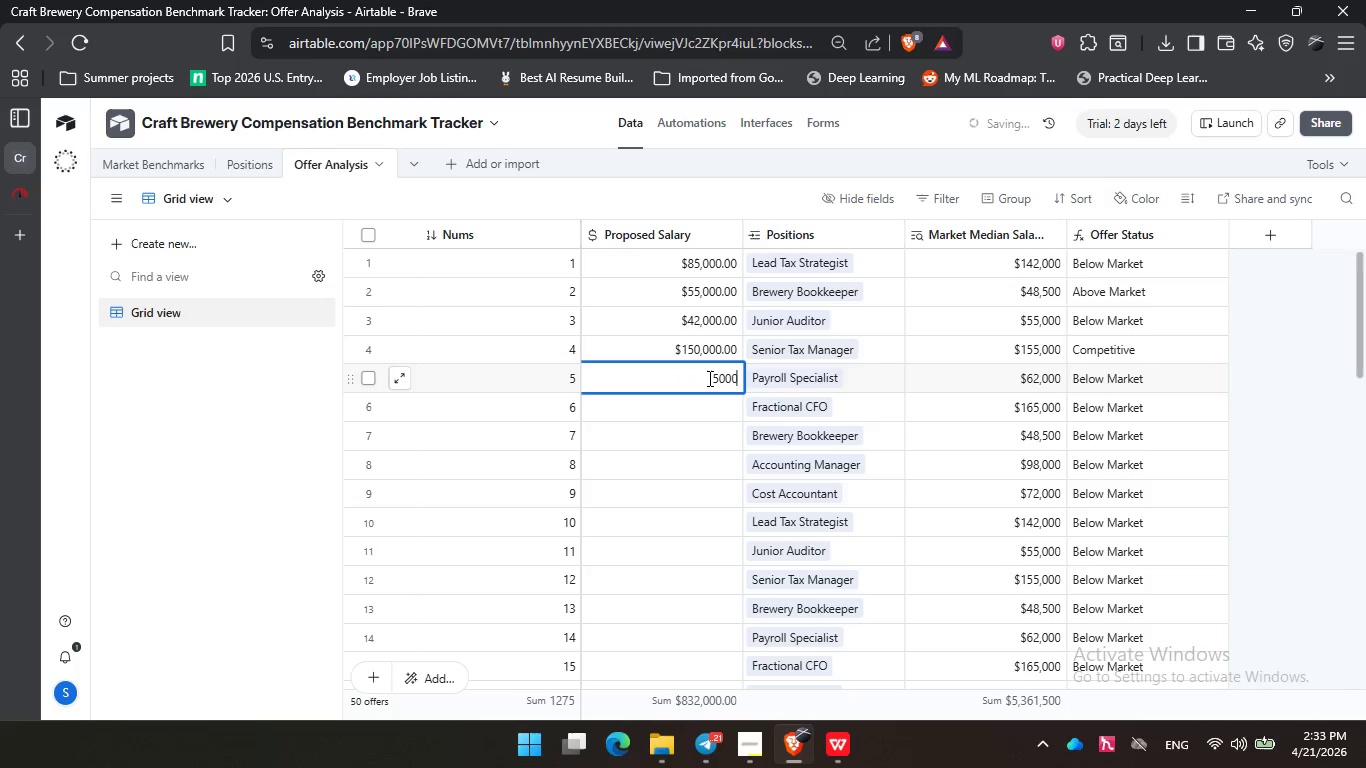 
key(Numpad0)
 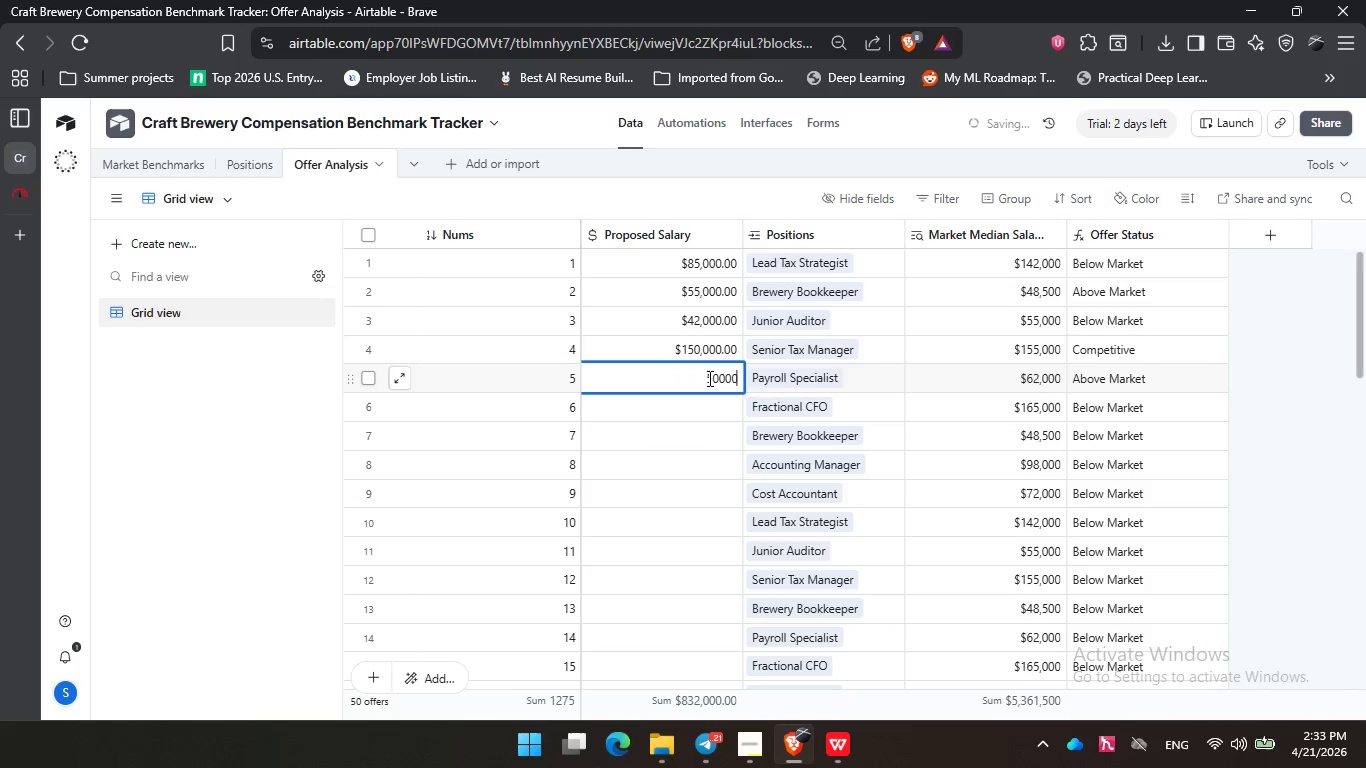 
key(NumpadEnter)
 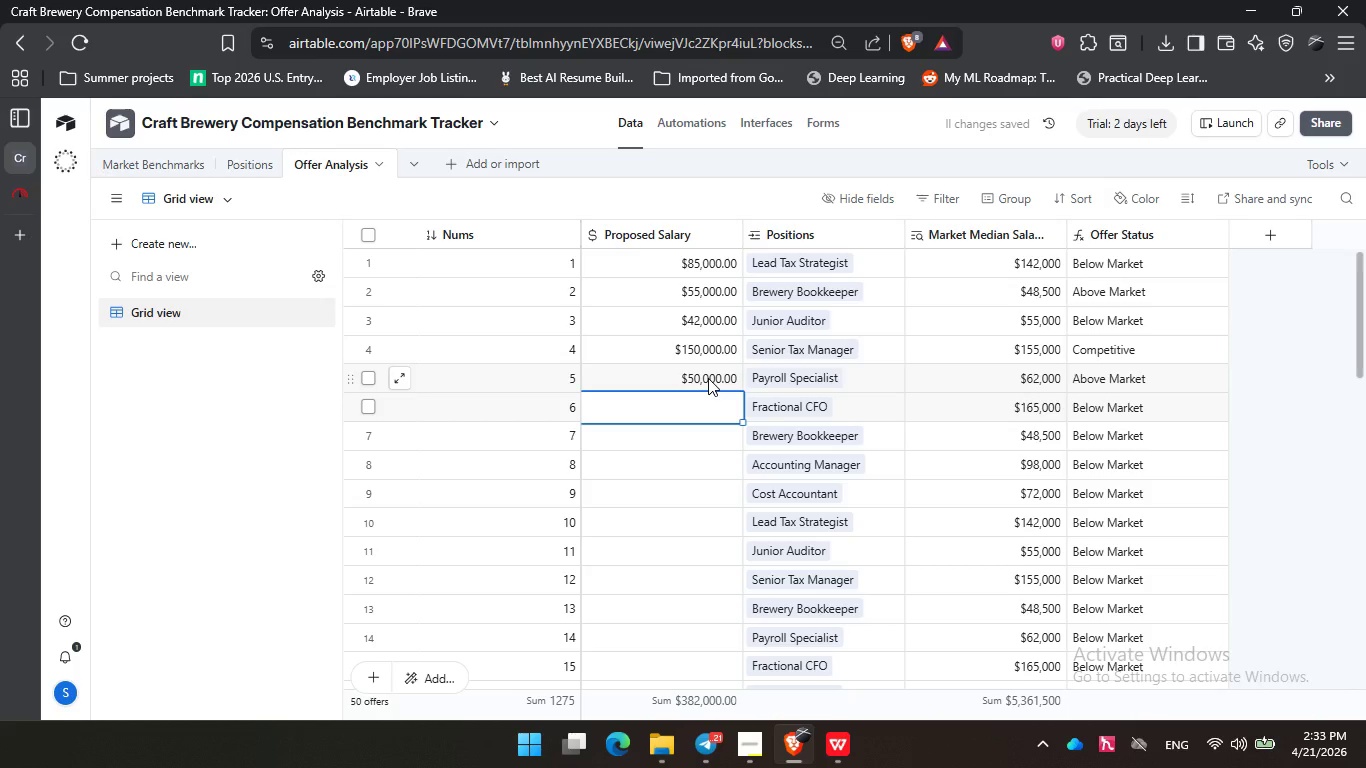 
key(Numpad1)
 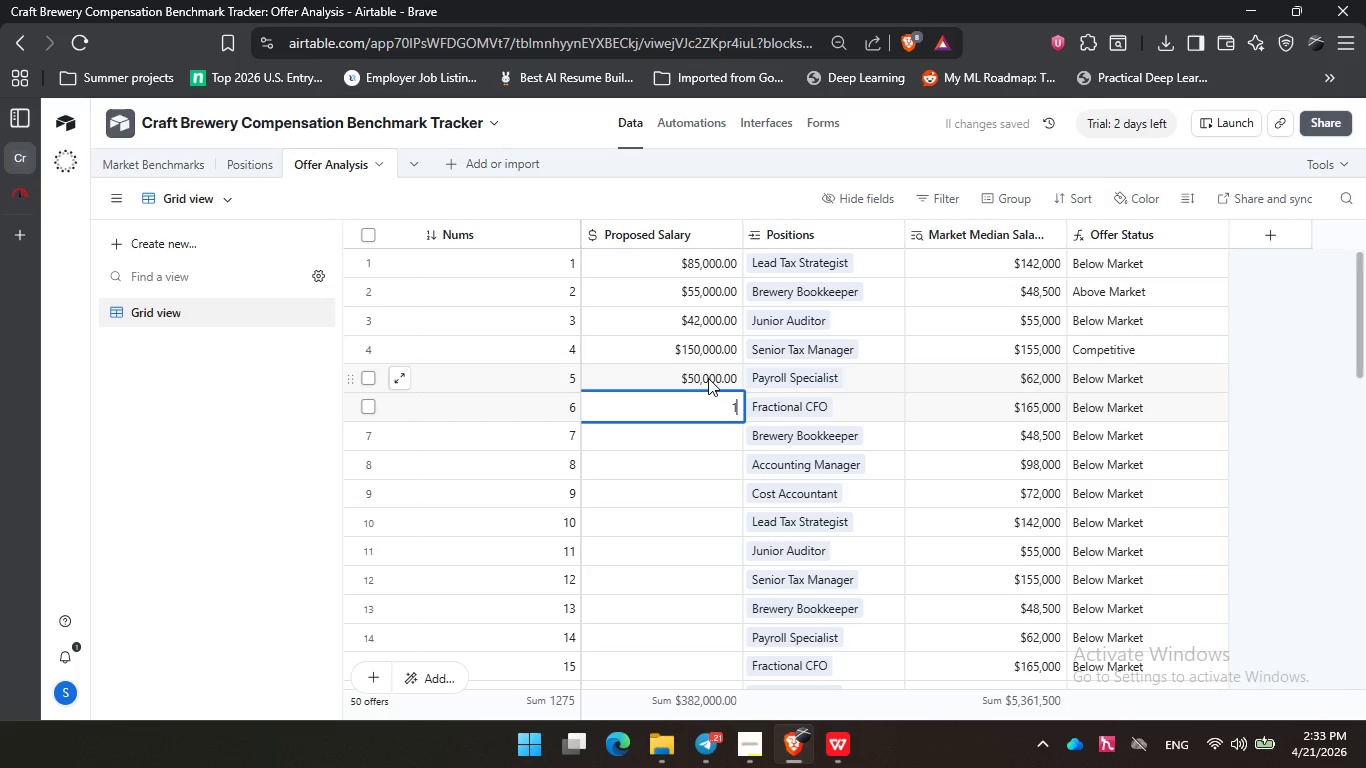 
key(Numpad8)
 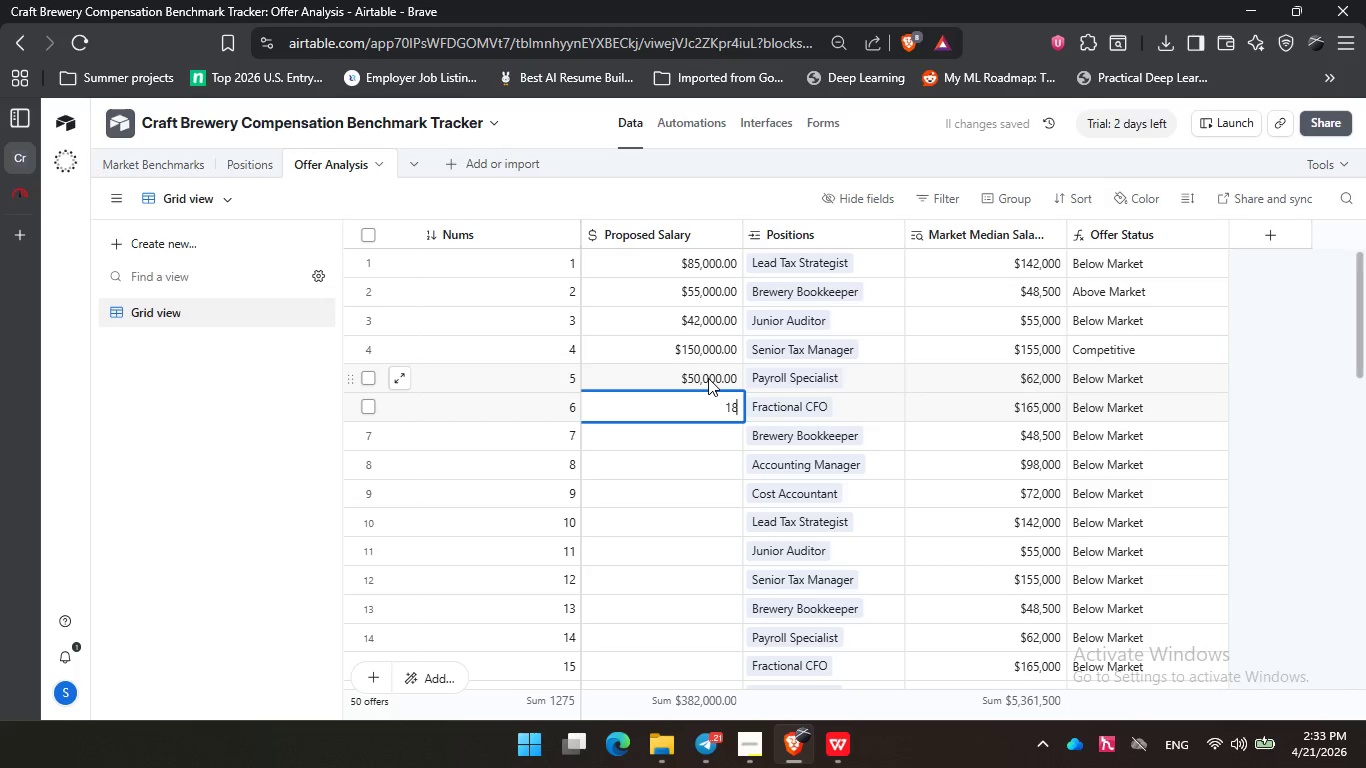 
key(Numpad0)
 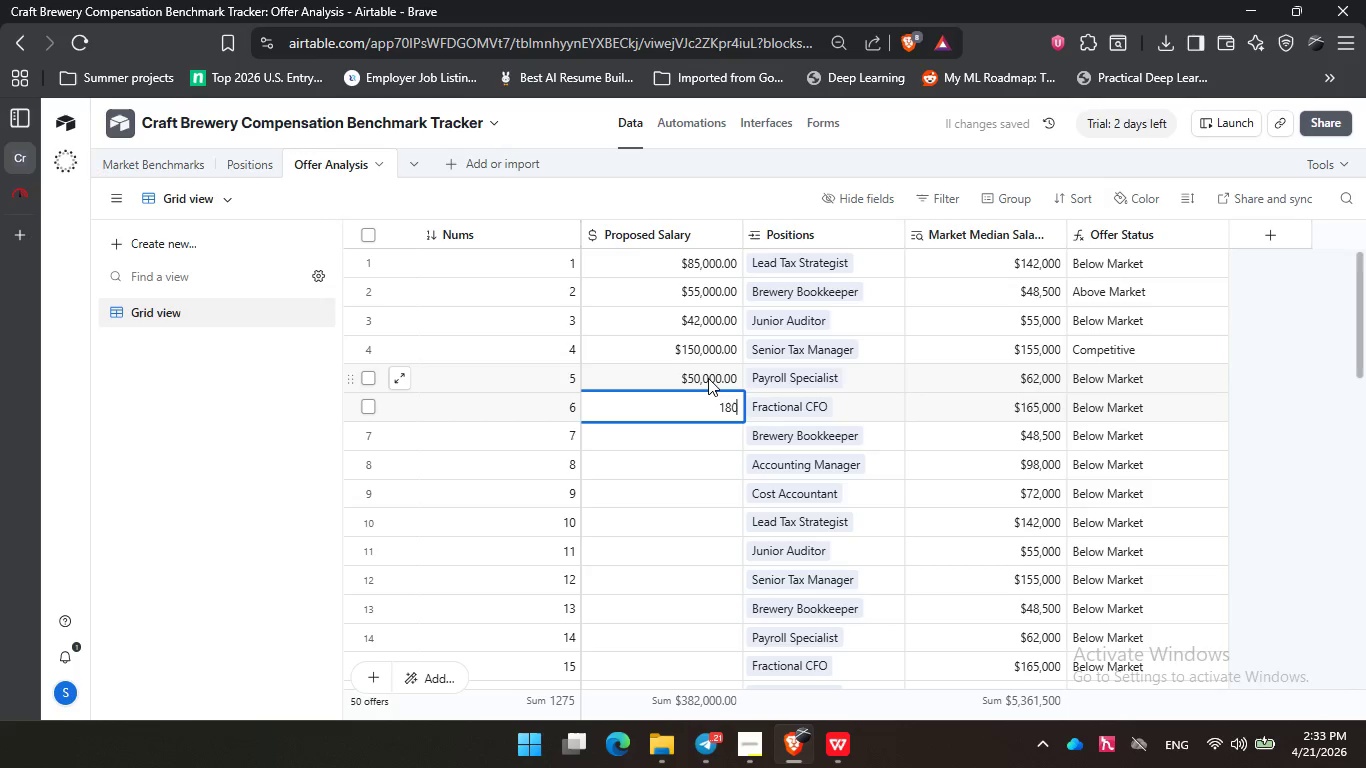 
key(Numpad0)
 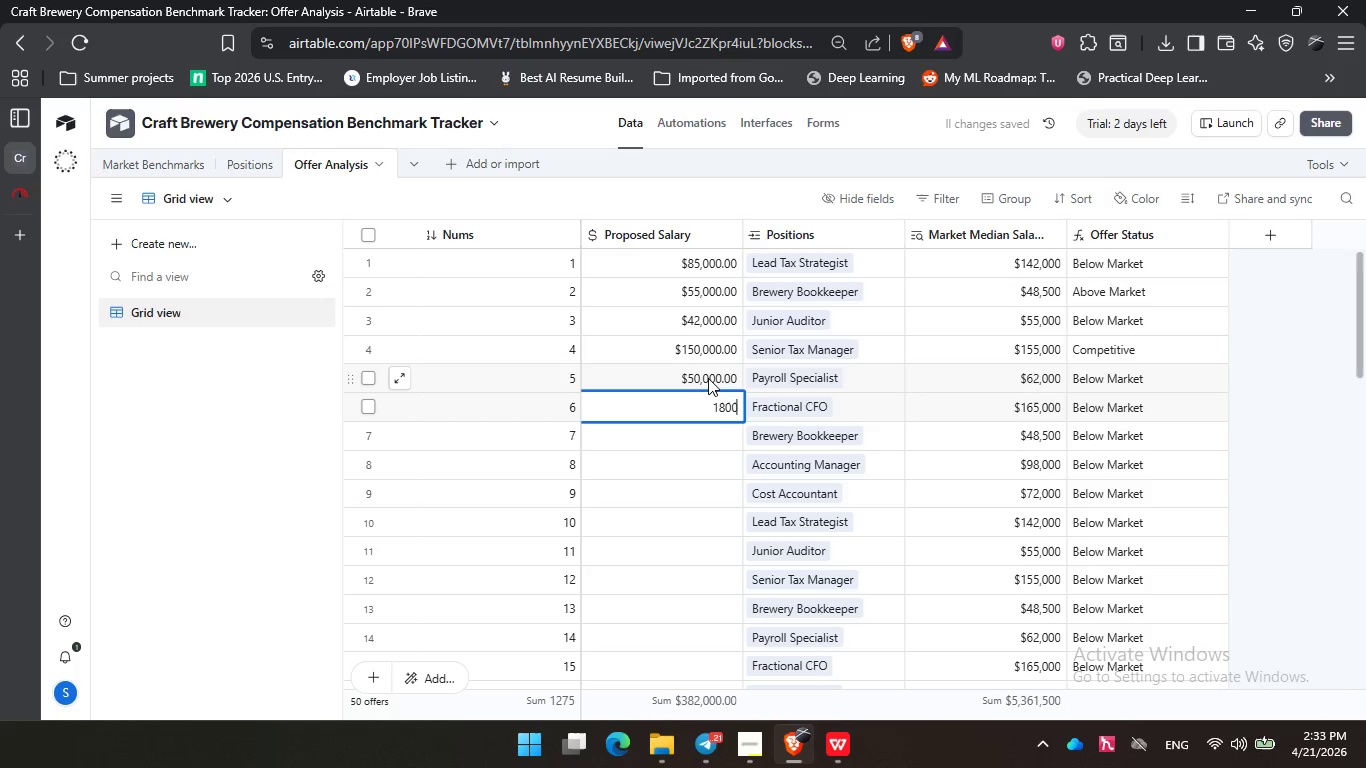 
key(Numpad0)
 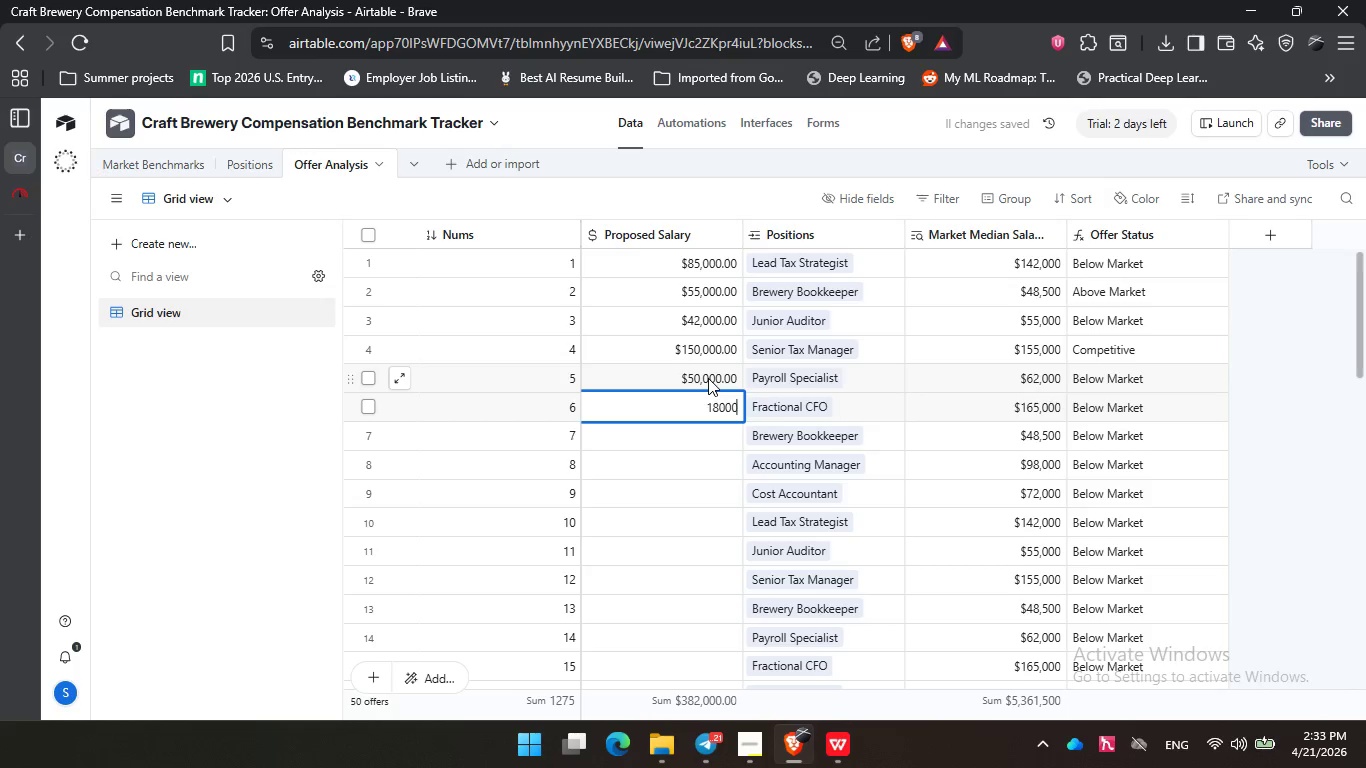 
key(Numpad0)
 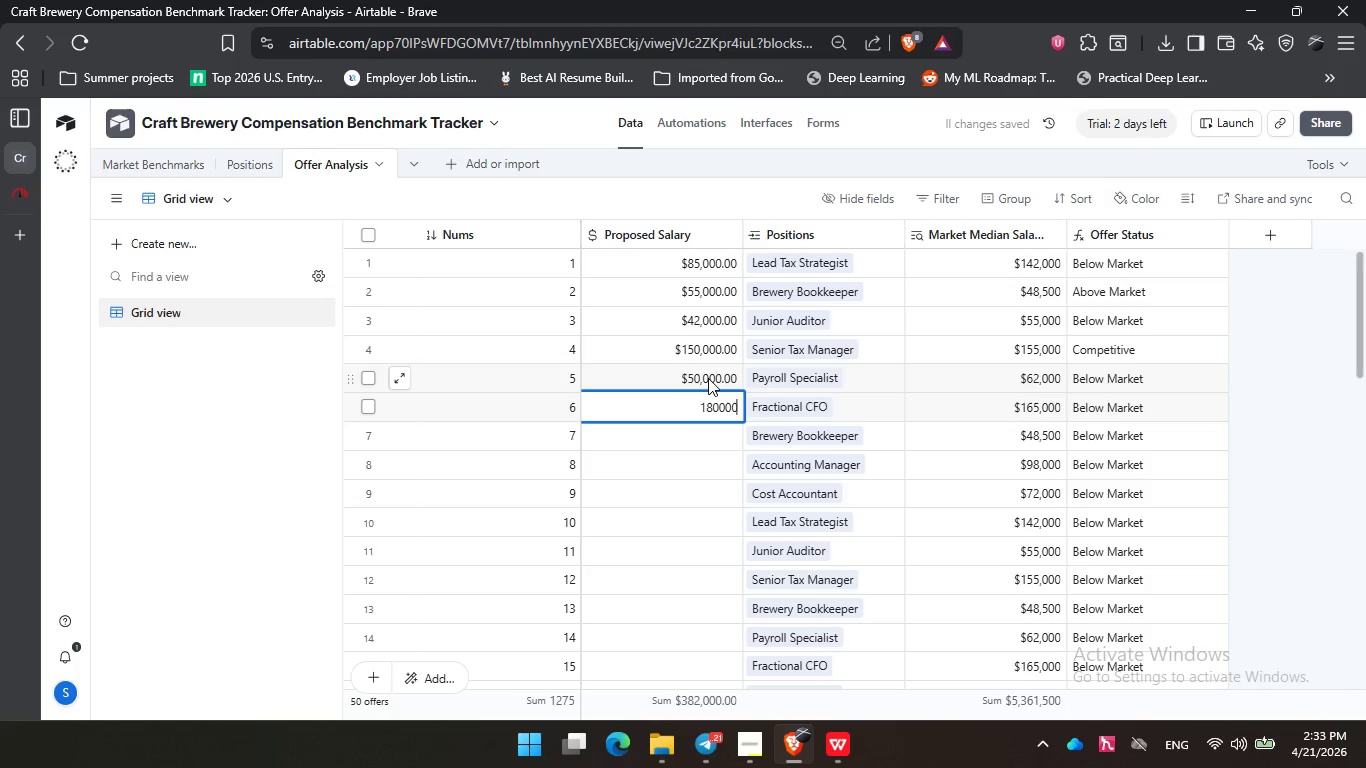 
key(NumpadEnter)
 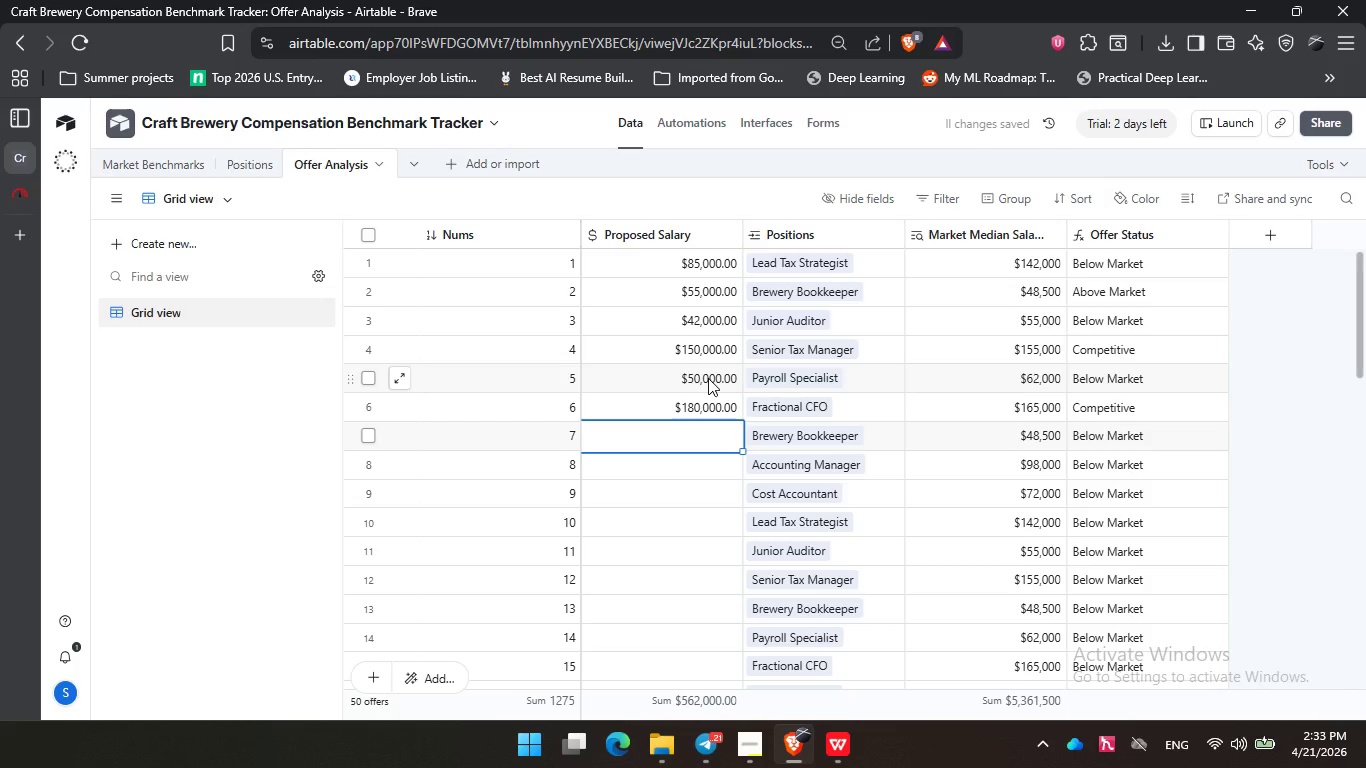 
key(Numpad5)
 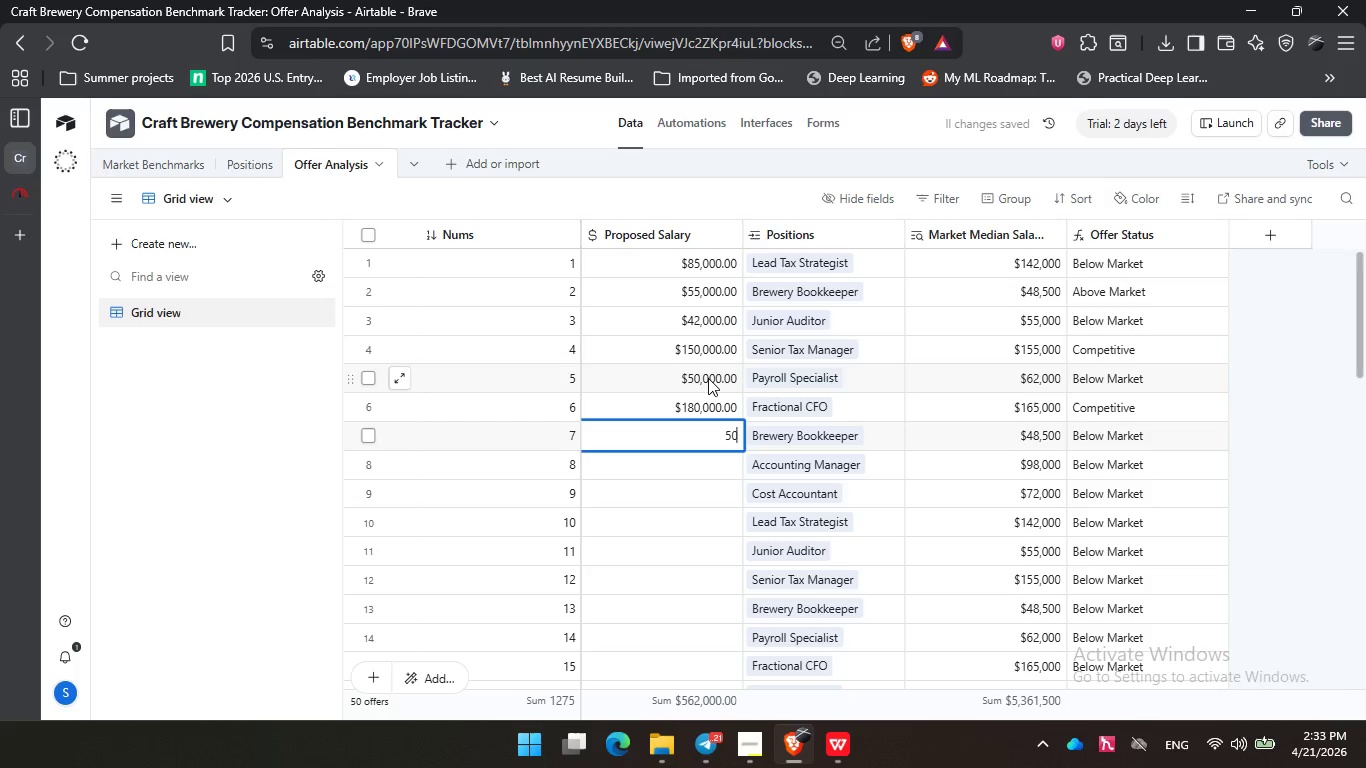 
key(Numpad0)
 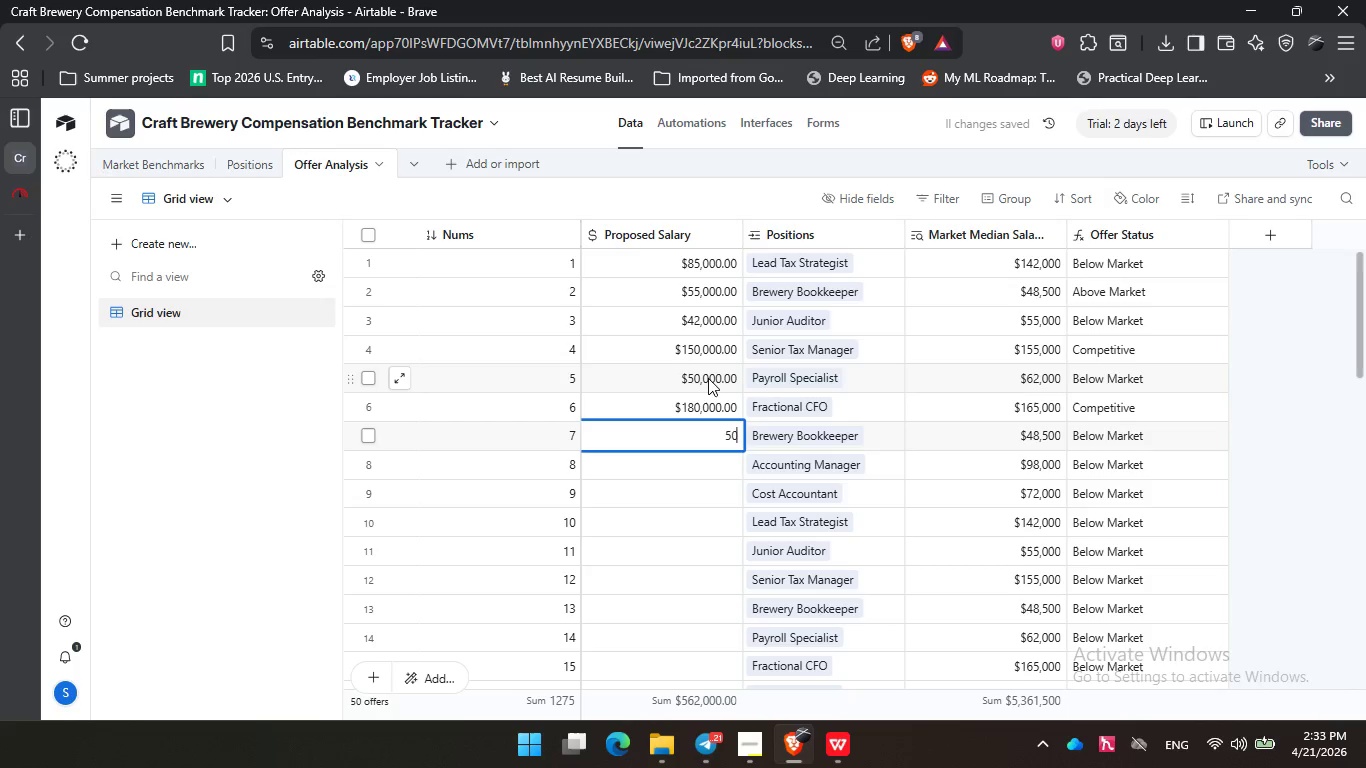 
key(Numpad0)
 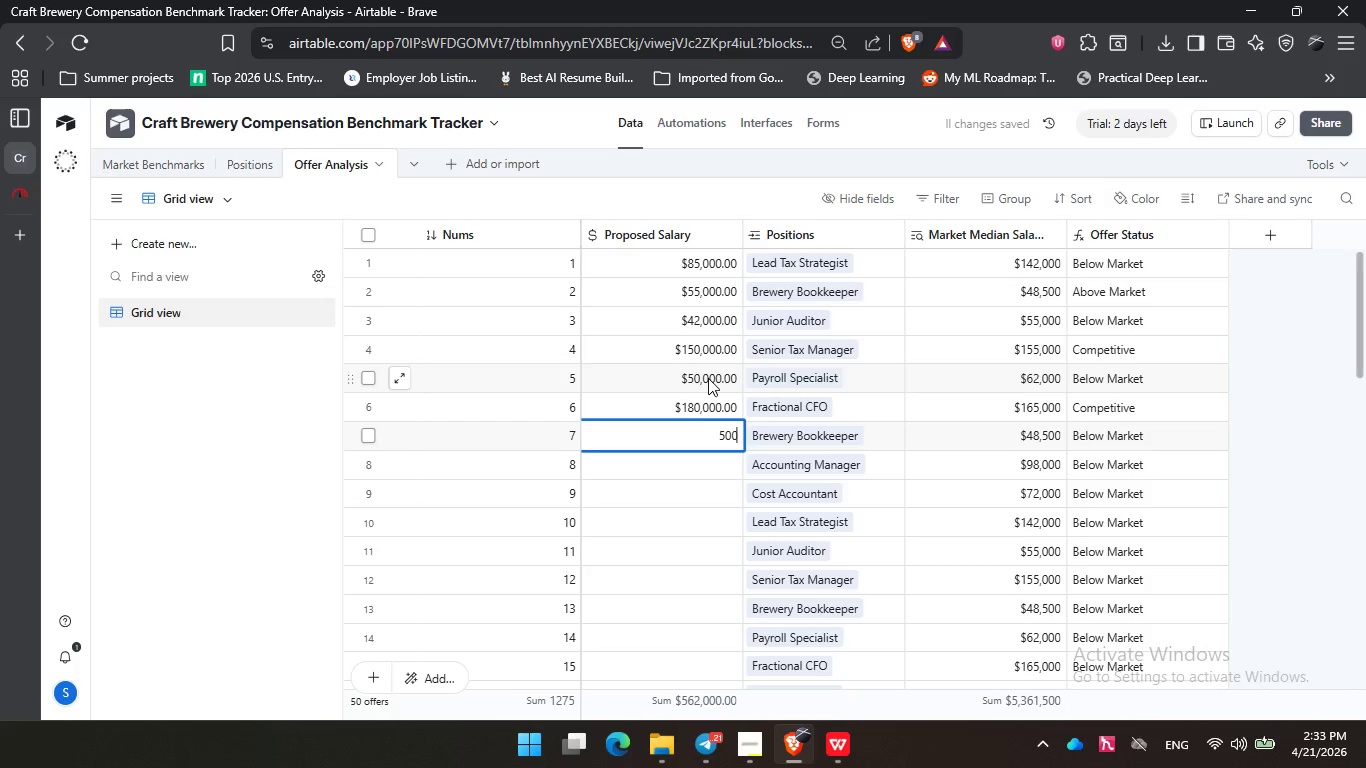 
key(Numpad0)
 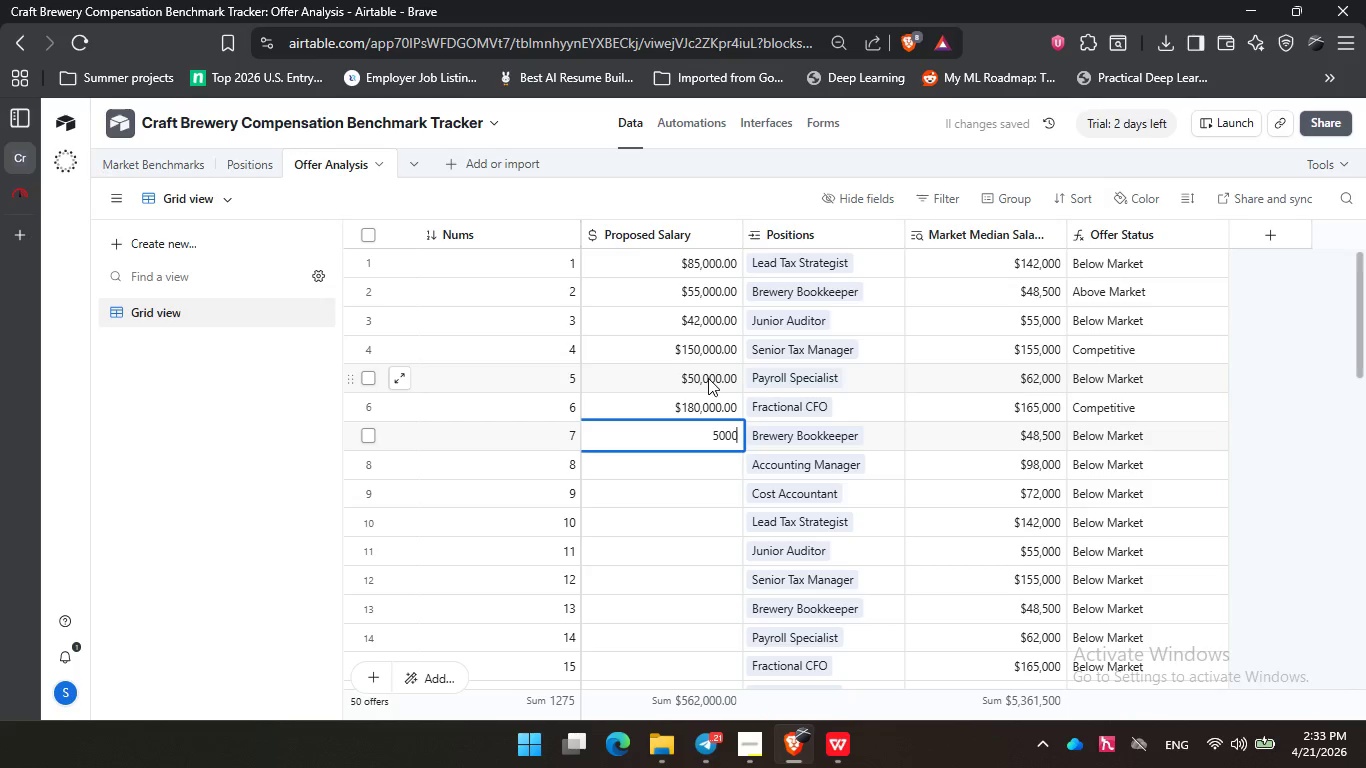 
key(Numpad0)
 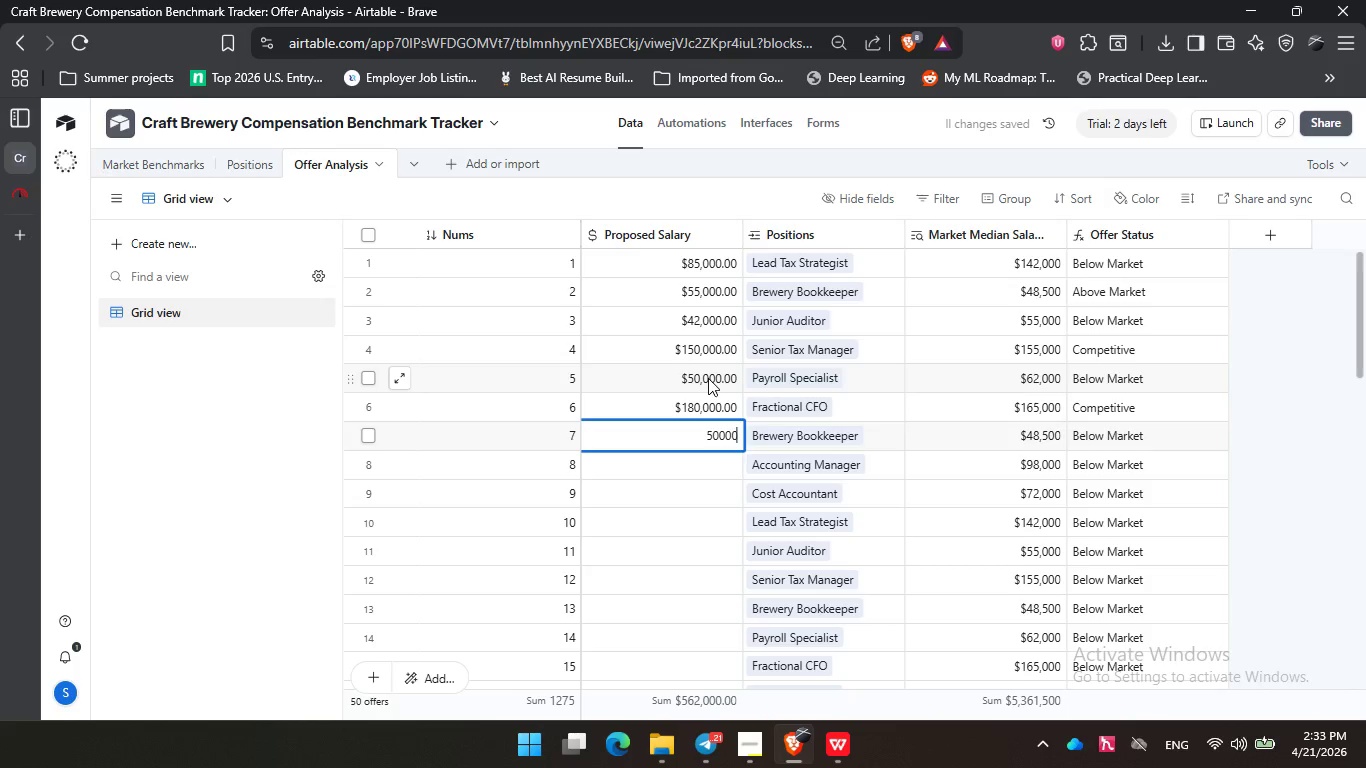 
key(NumpadEnter)
 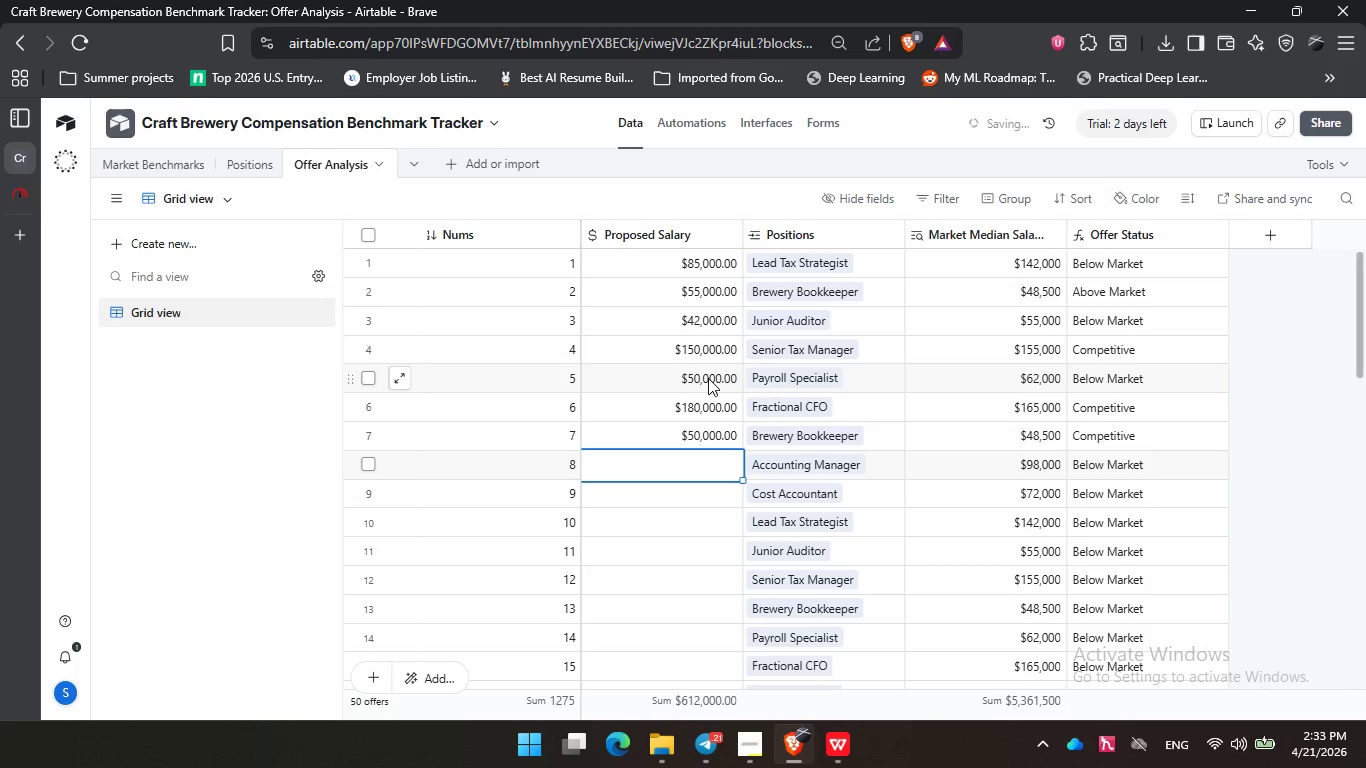 
scroll: coordinate [708, 378], scroll_direction: down, amount: 1.0
 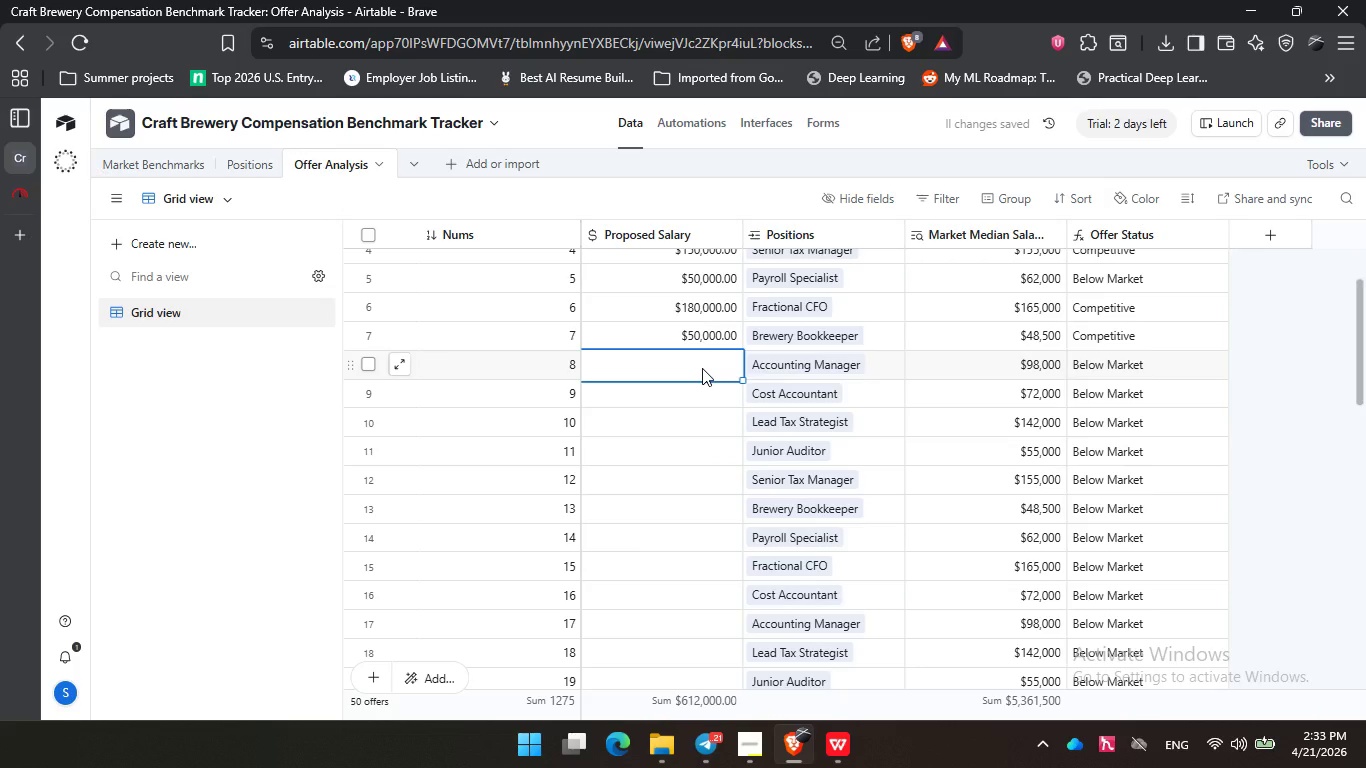 
key(Numpad1)
 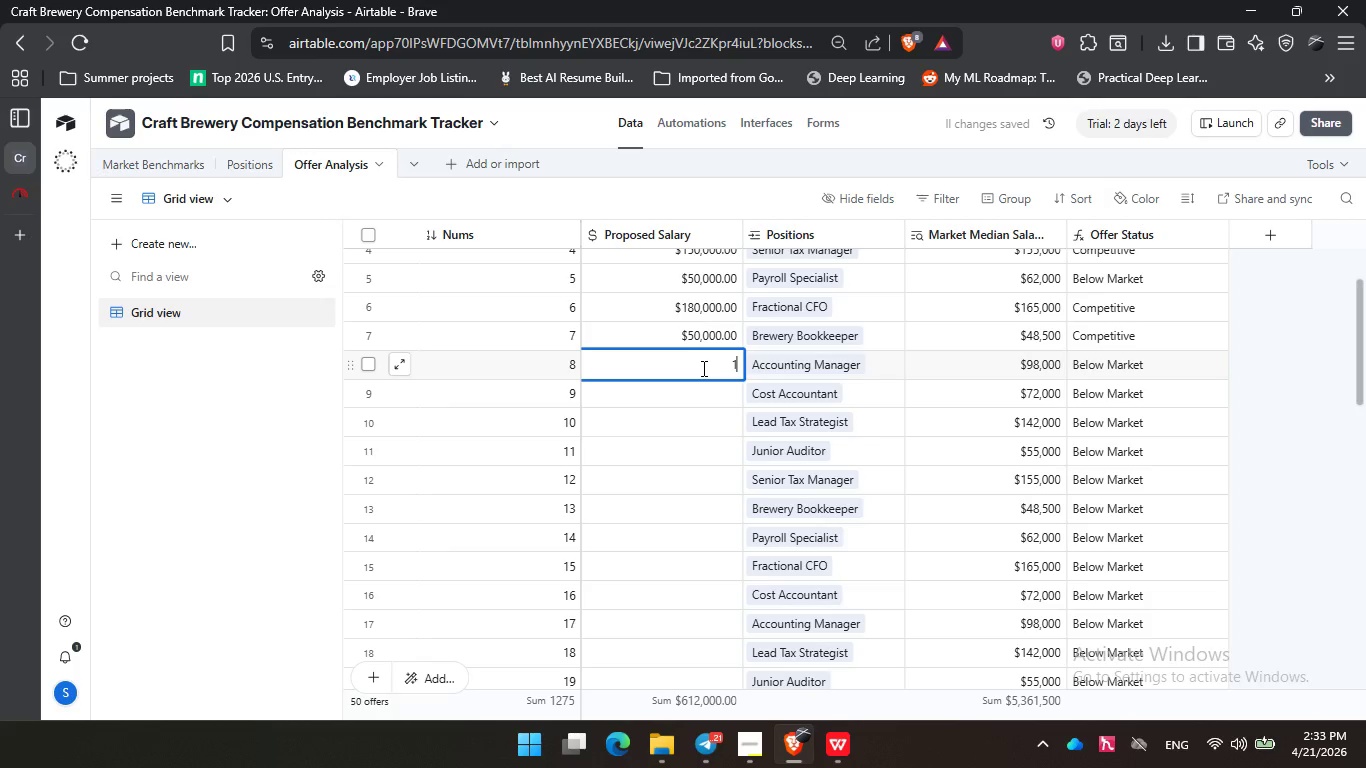 
key(Numpad2)
 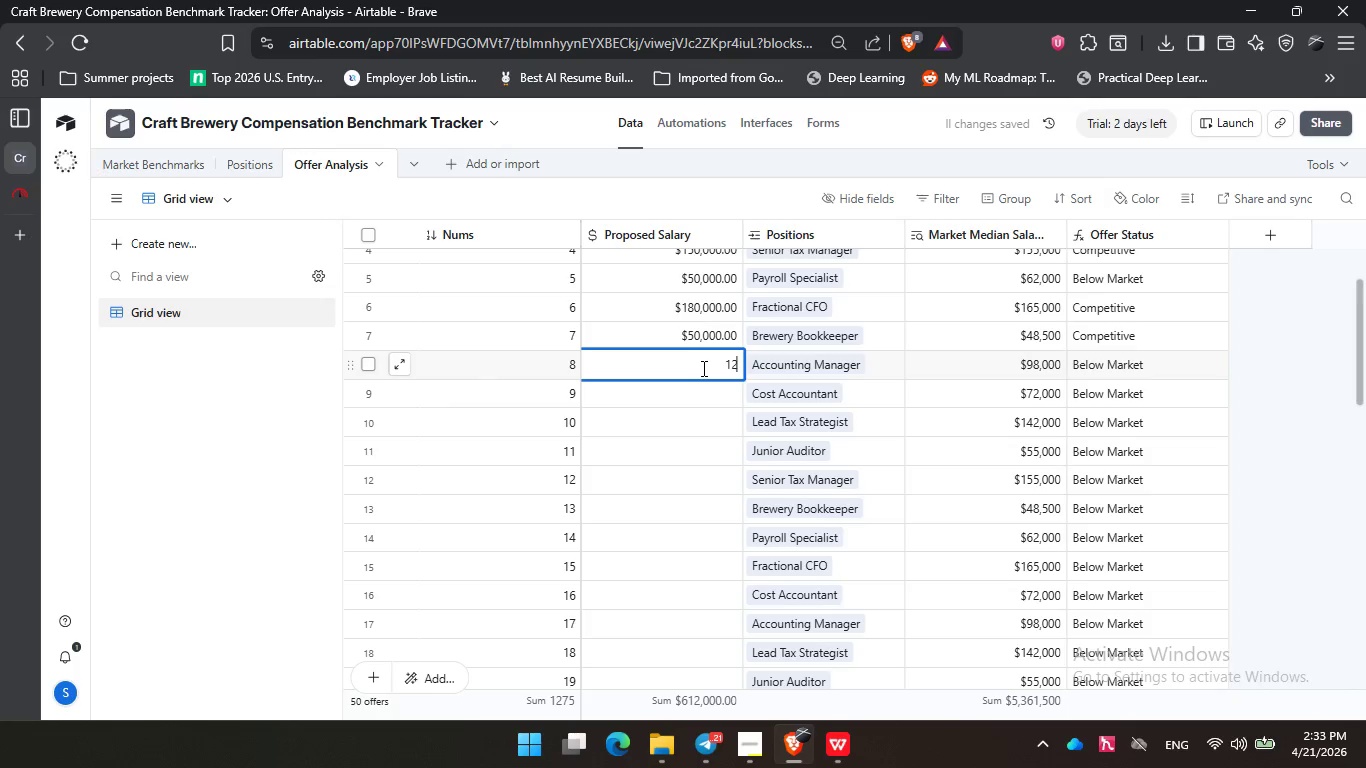 
key(Numpad0)
 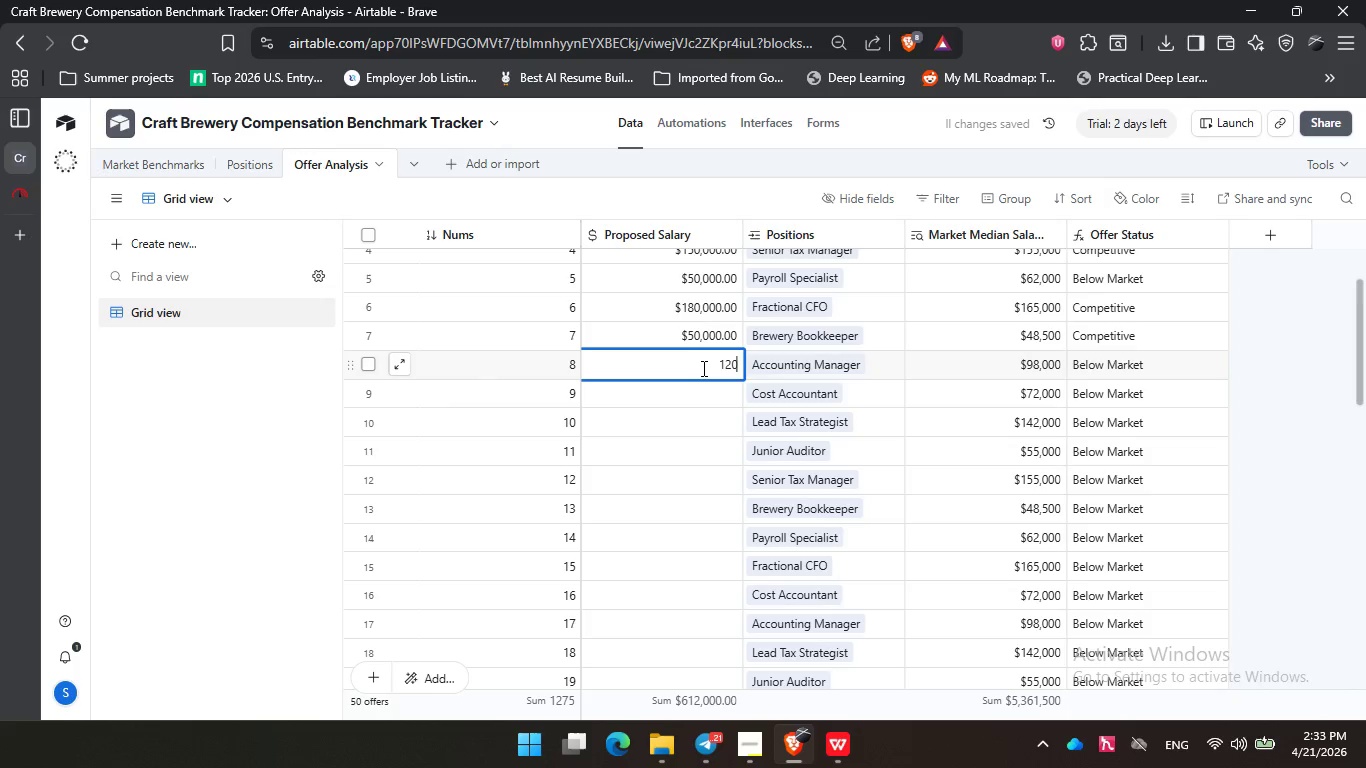 
key(Numpad0)
 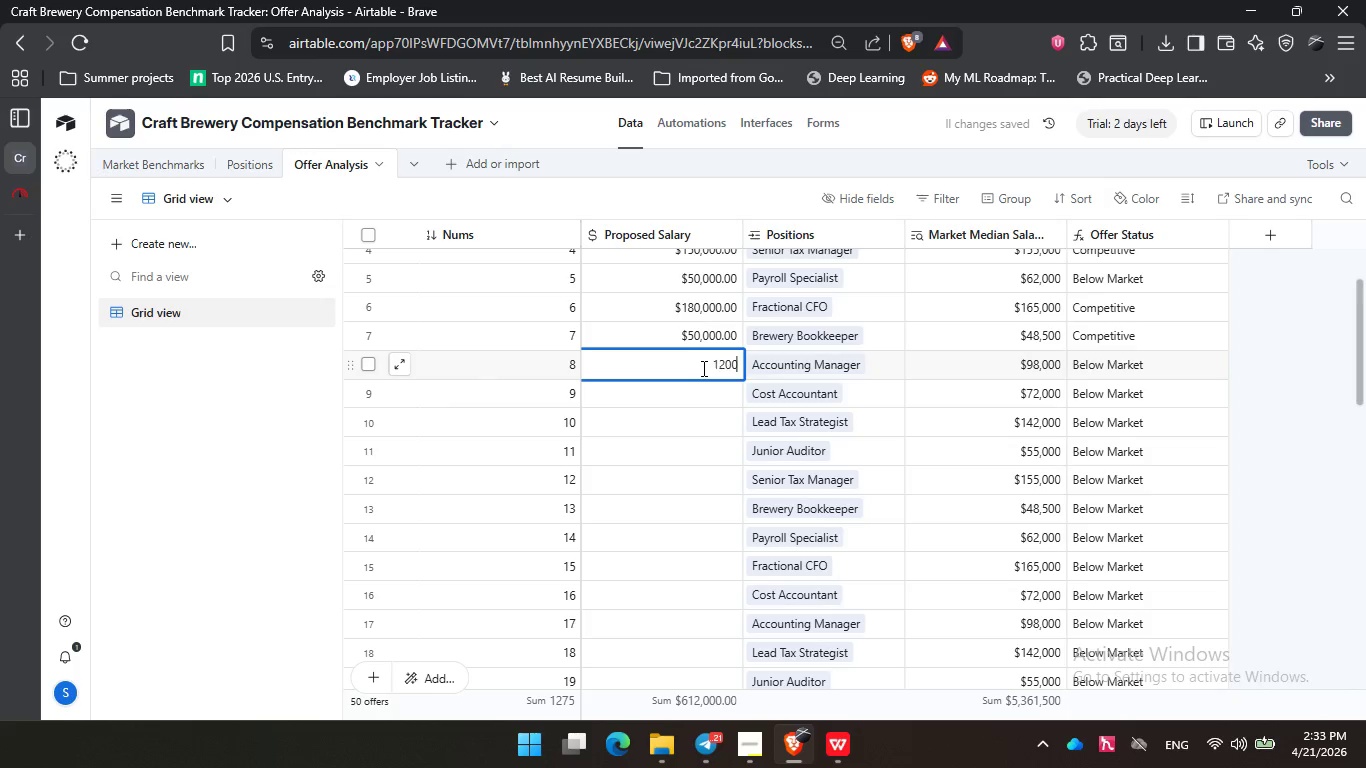 
key(Numpad0)
 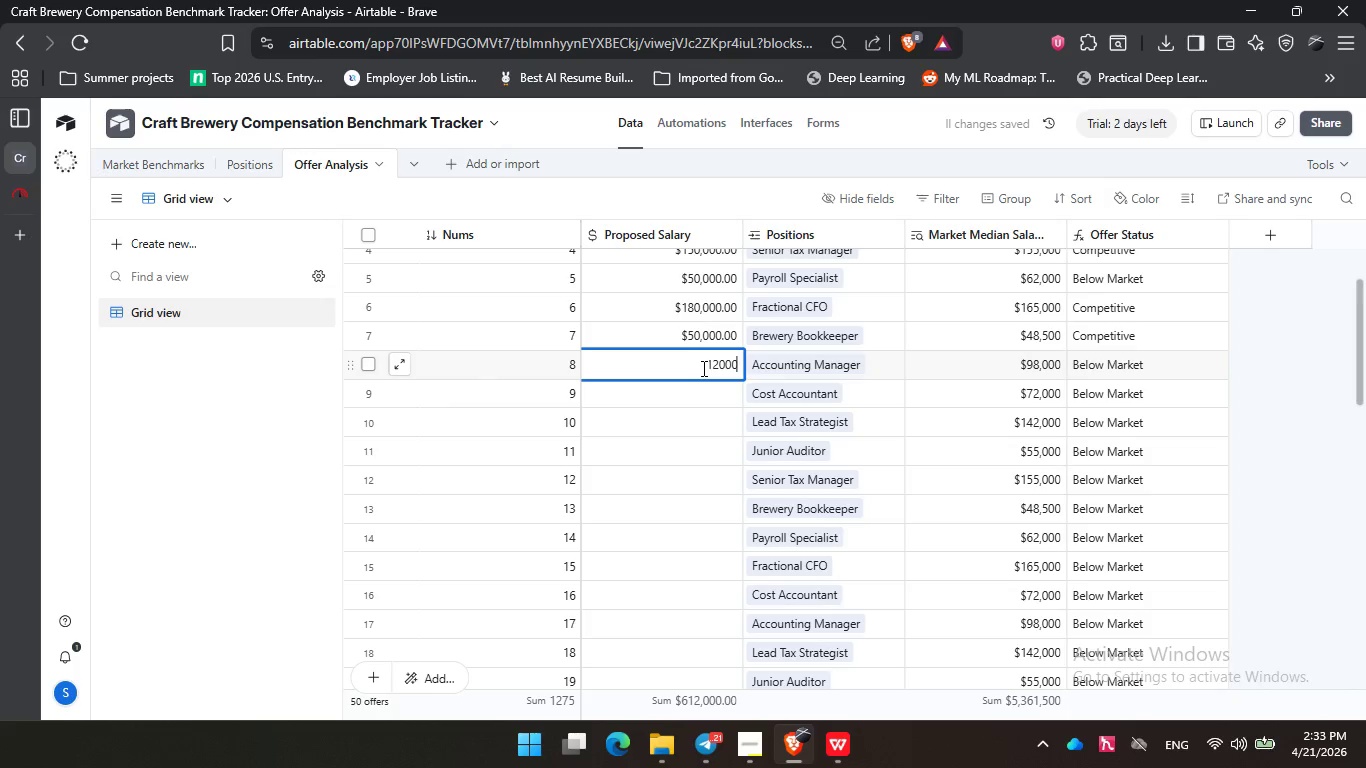 
key(Numpad0)
 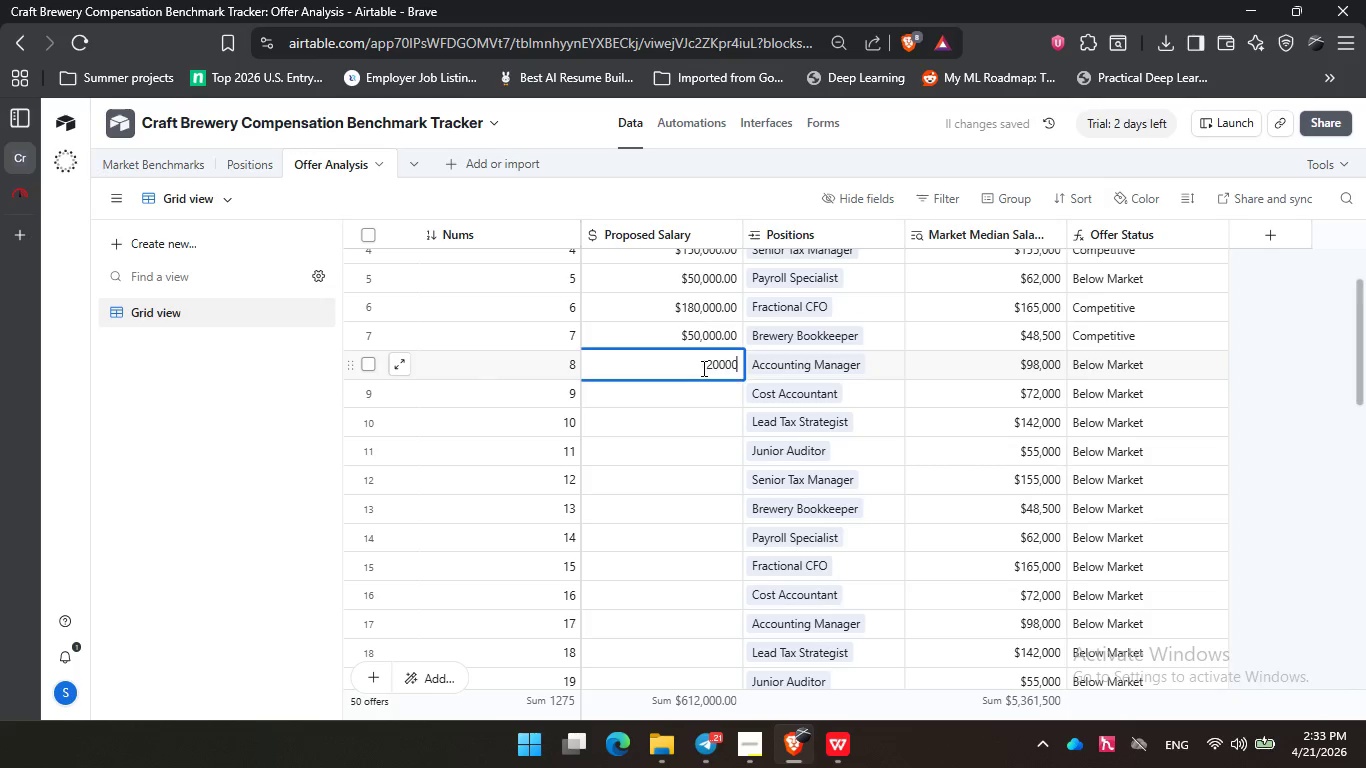 
key(NumpadEnter)
 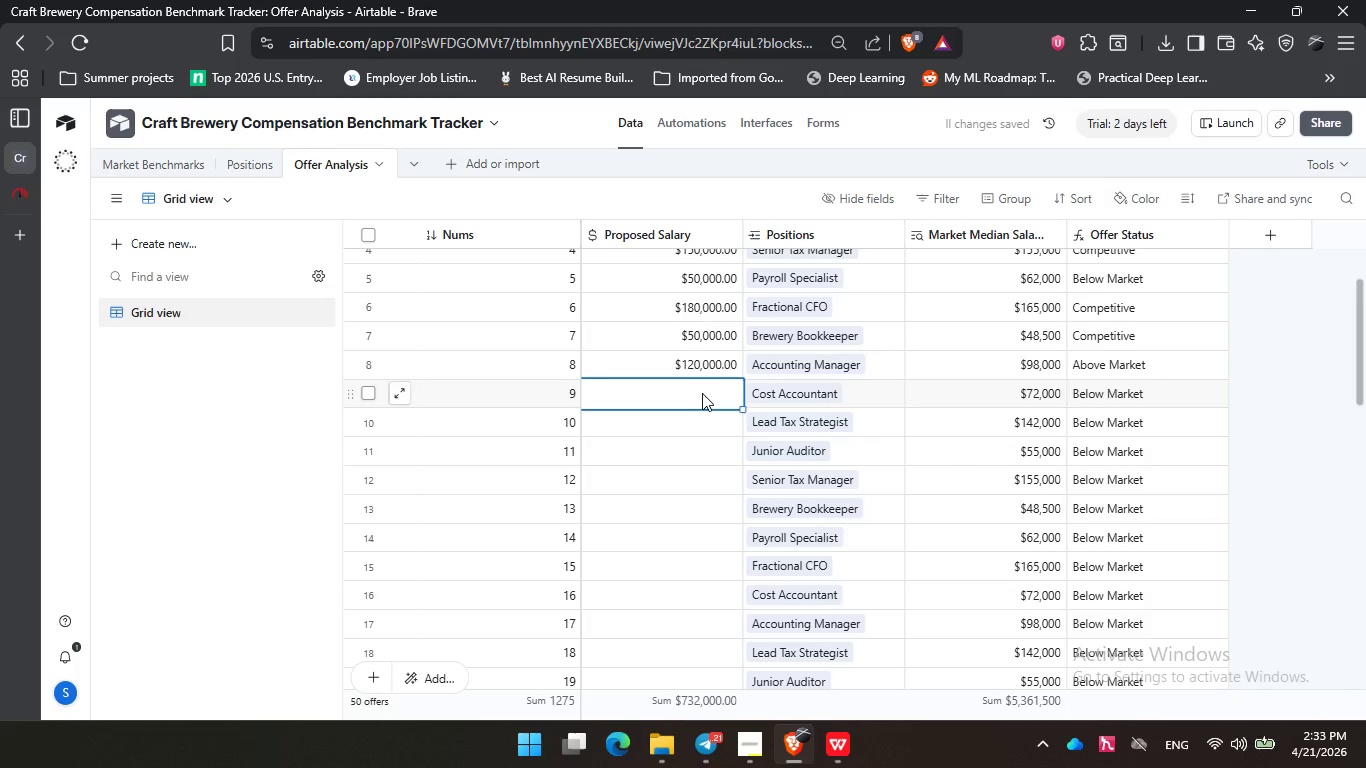 
key(Numpad8)
 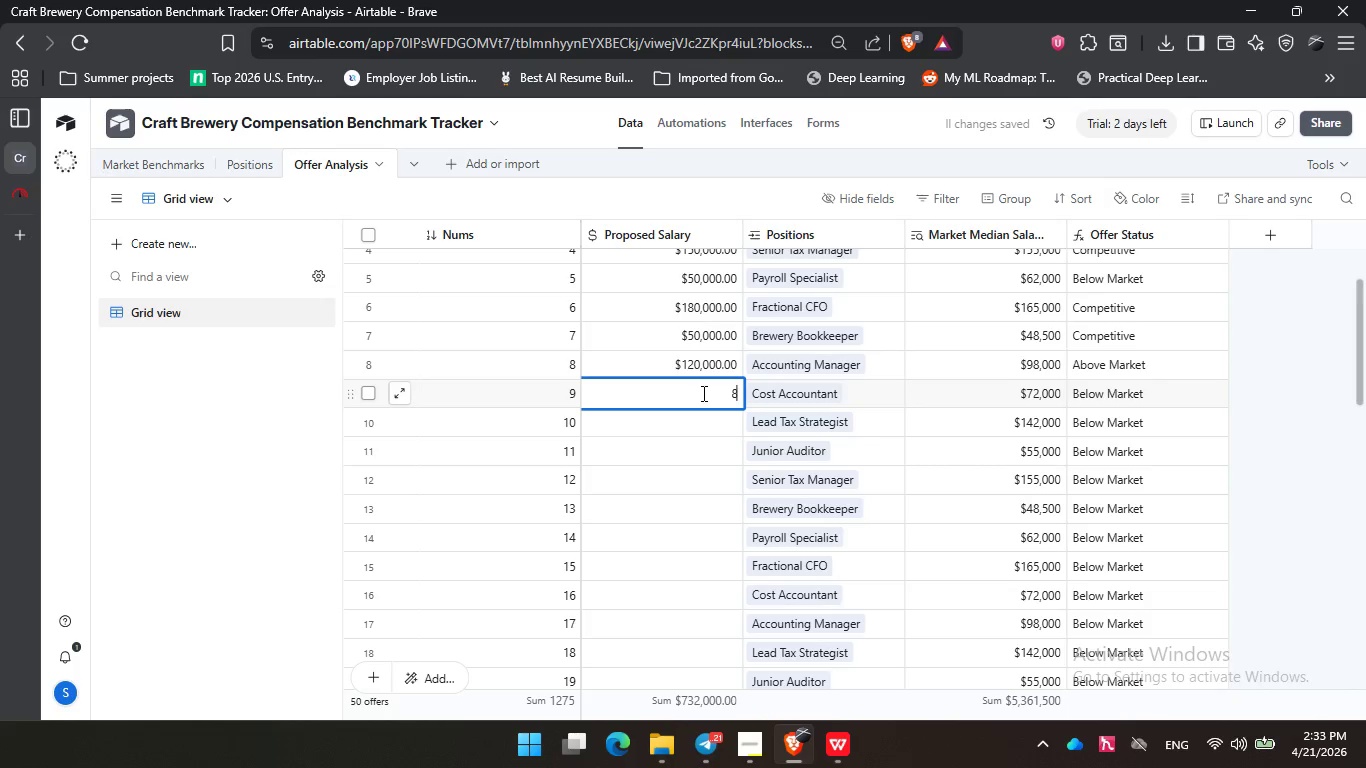 
key(Numpad5)
 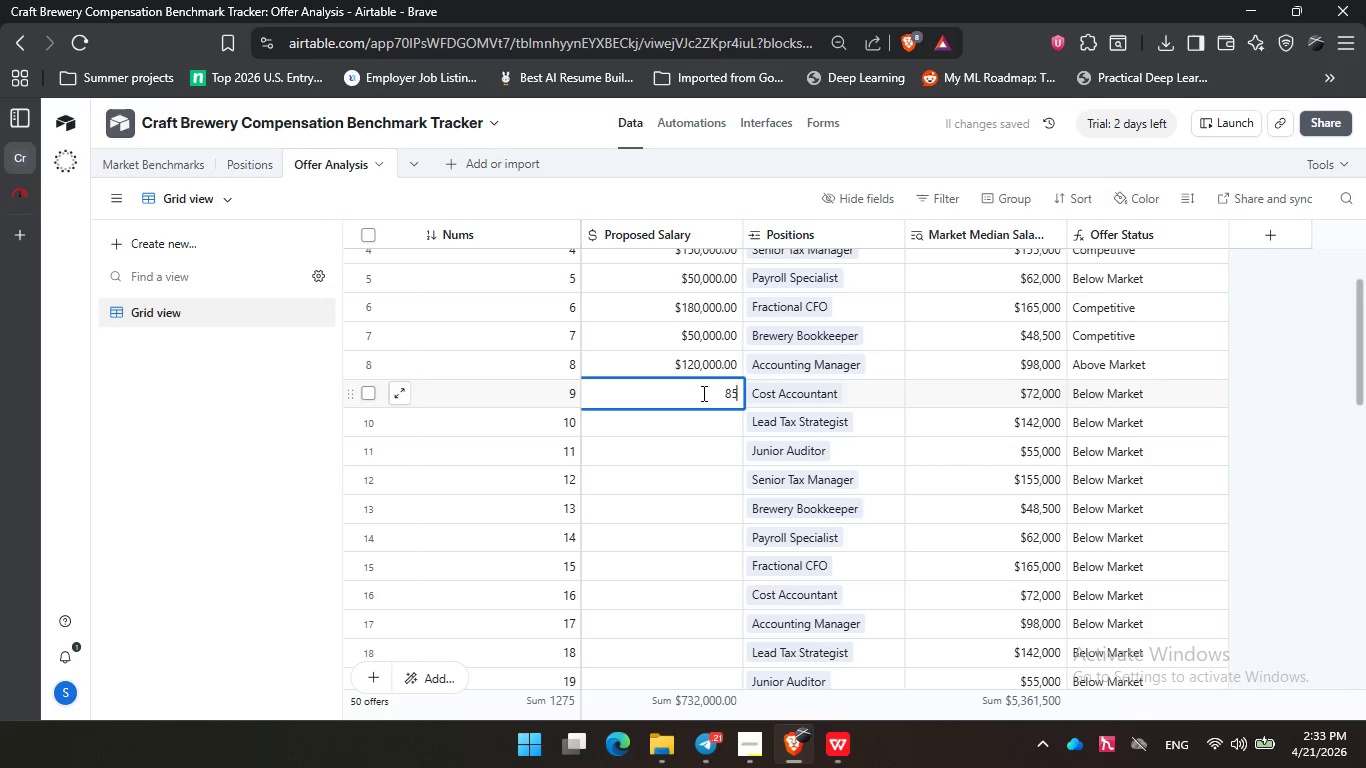 
key(Numpad0)
 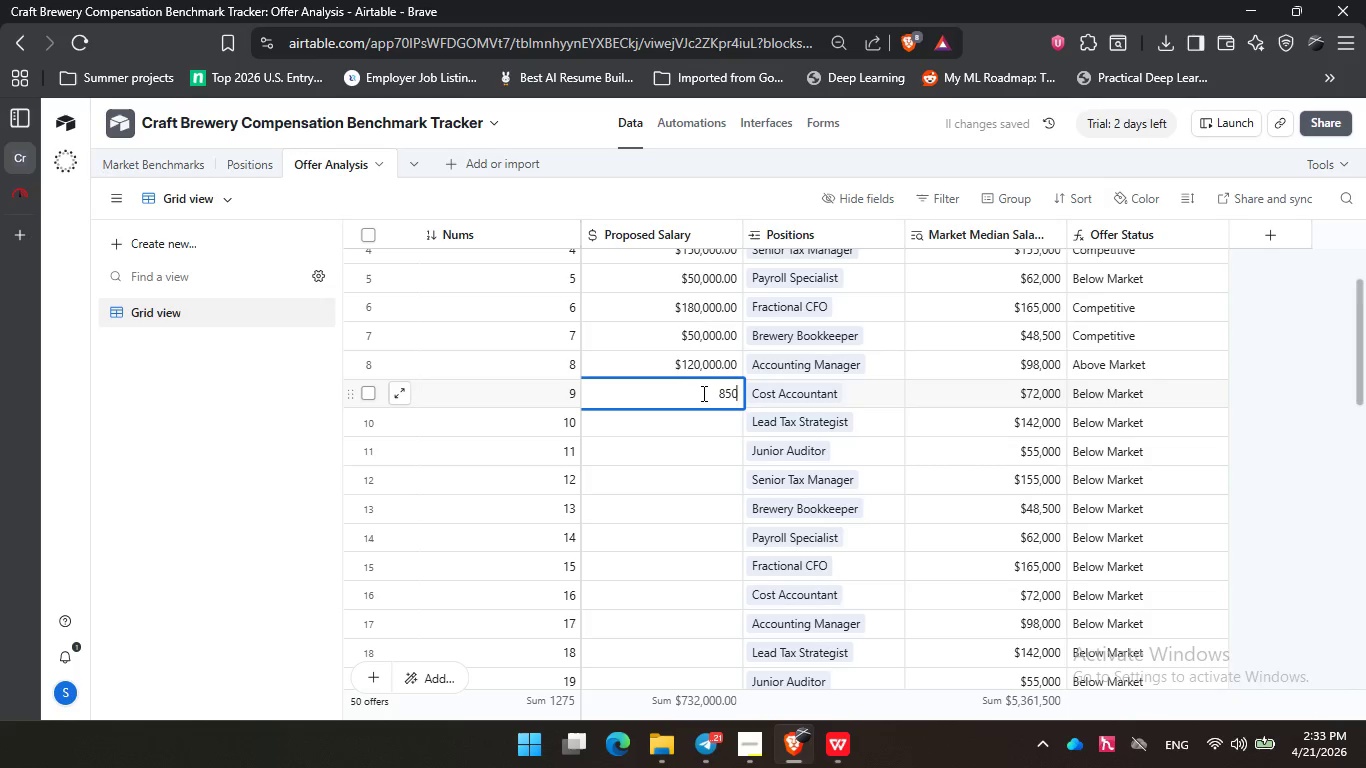 
key(Numpad0)
 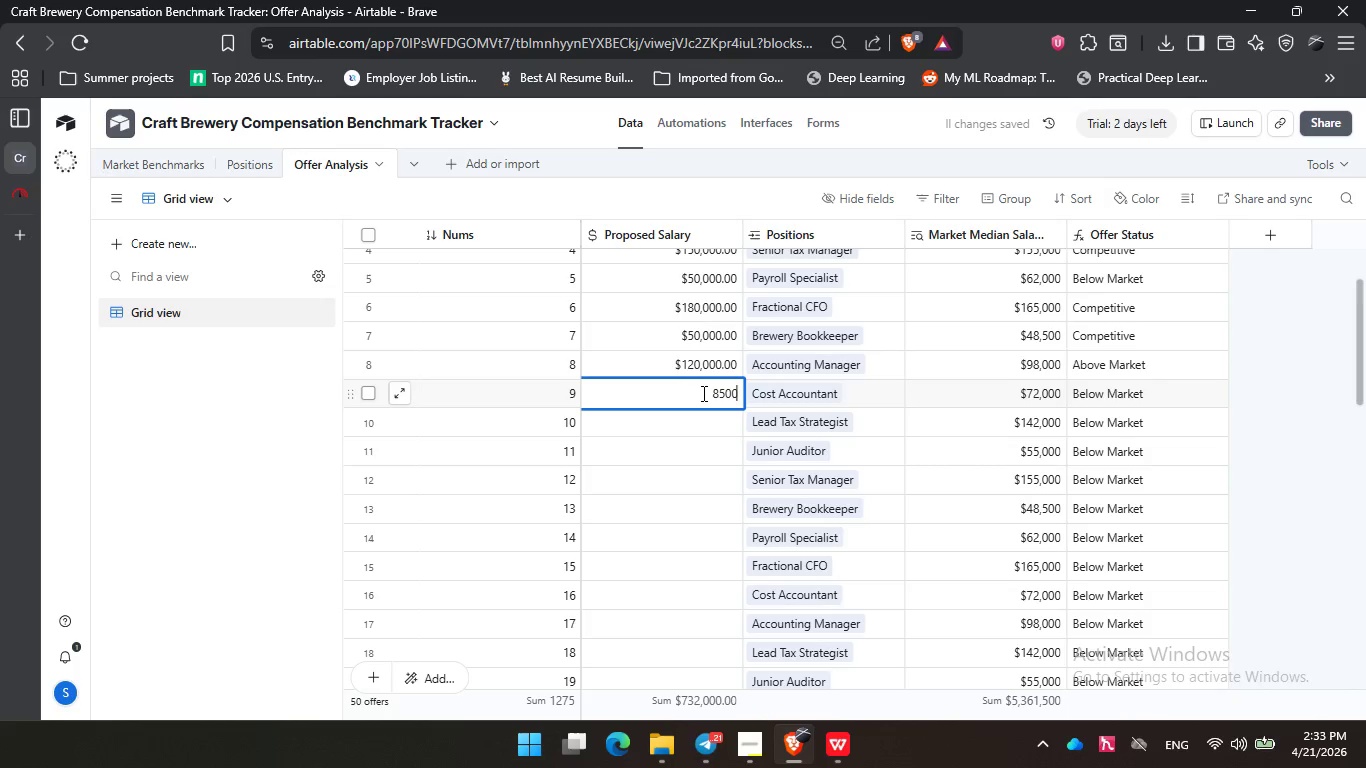 
key(Numpad0)
 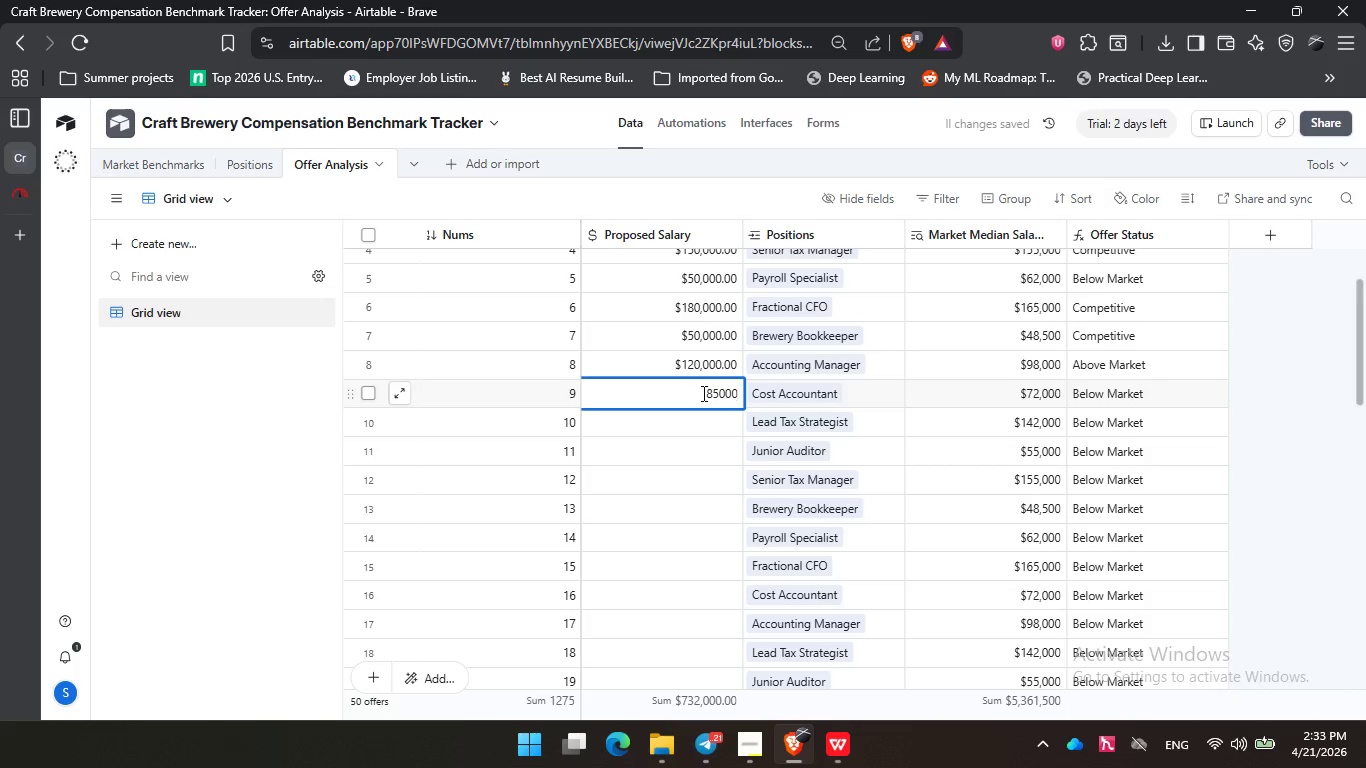 
key(NumpadEnter)
 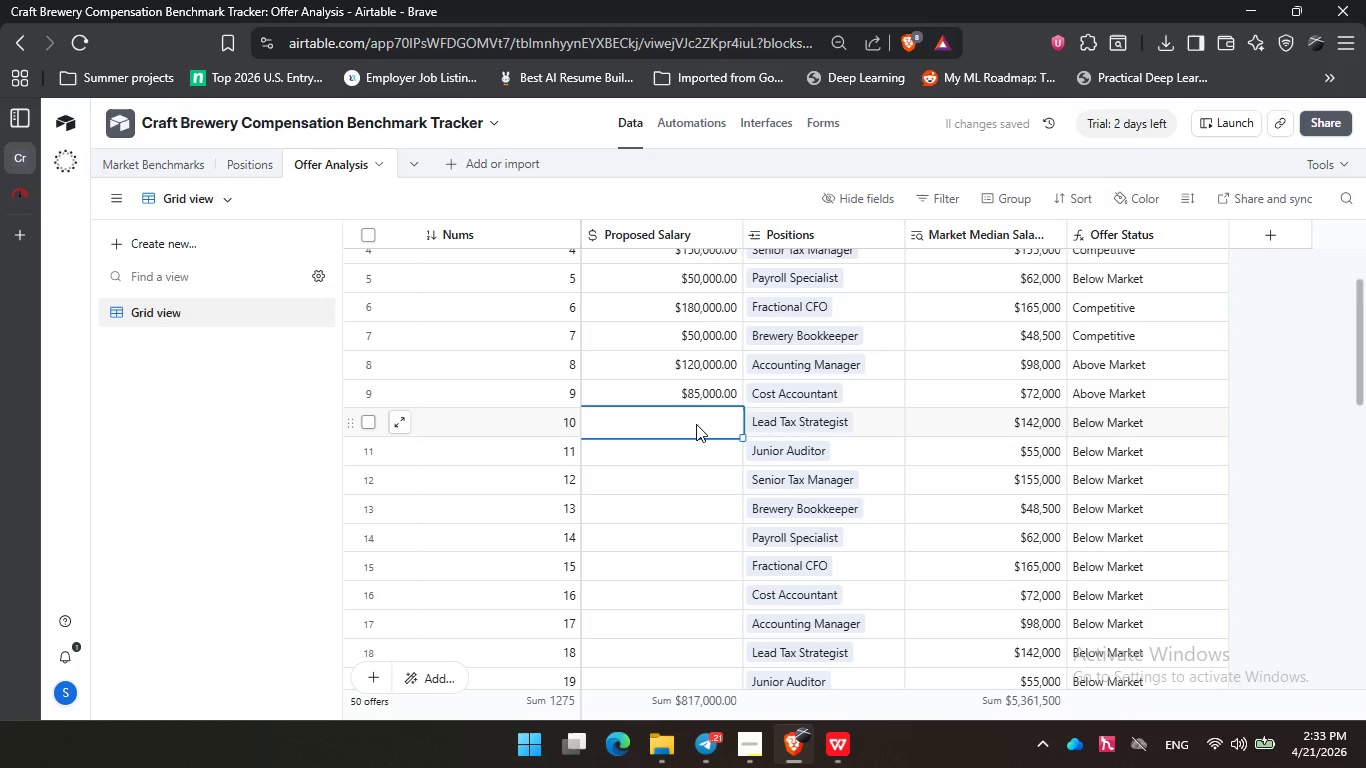 
wait(6.88)
 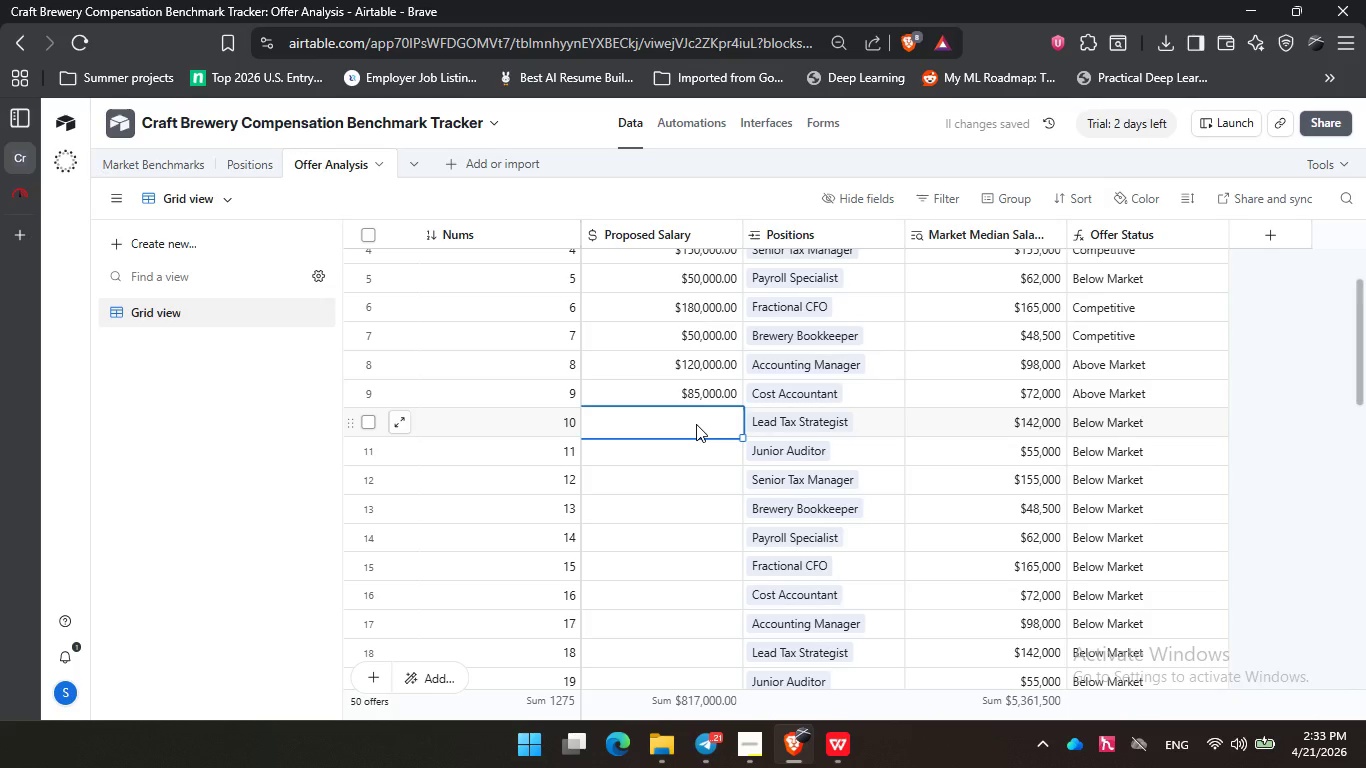 
key(Numpad1)
 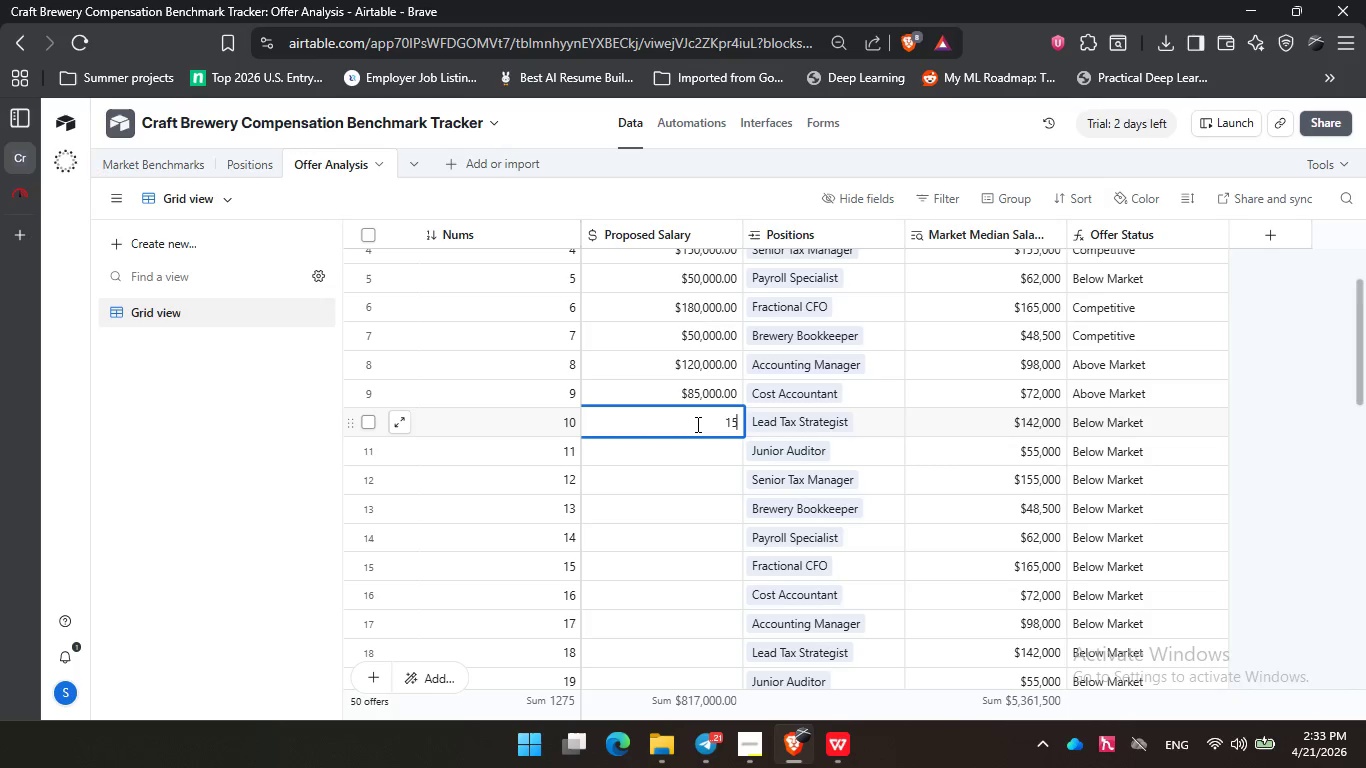 
key(Numpad5)
 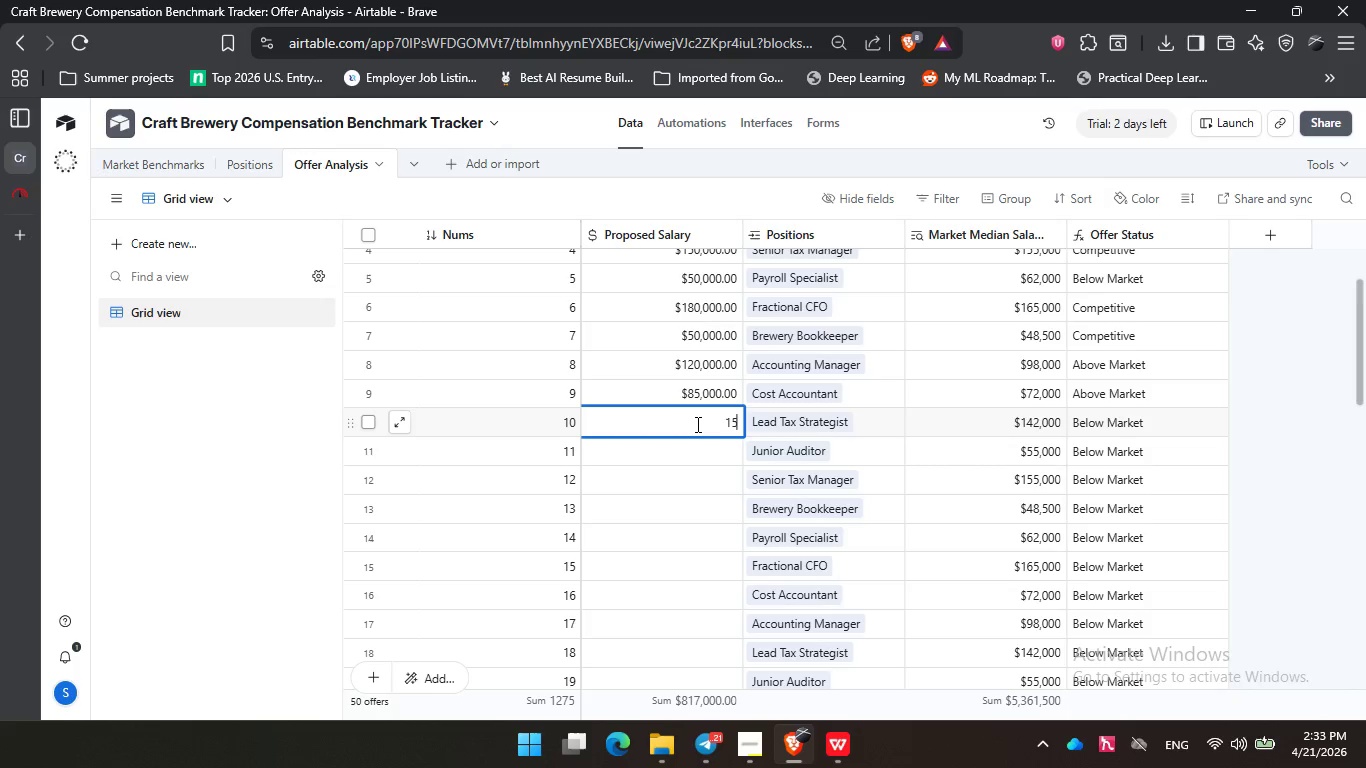 
key(Numpad0)
 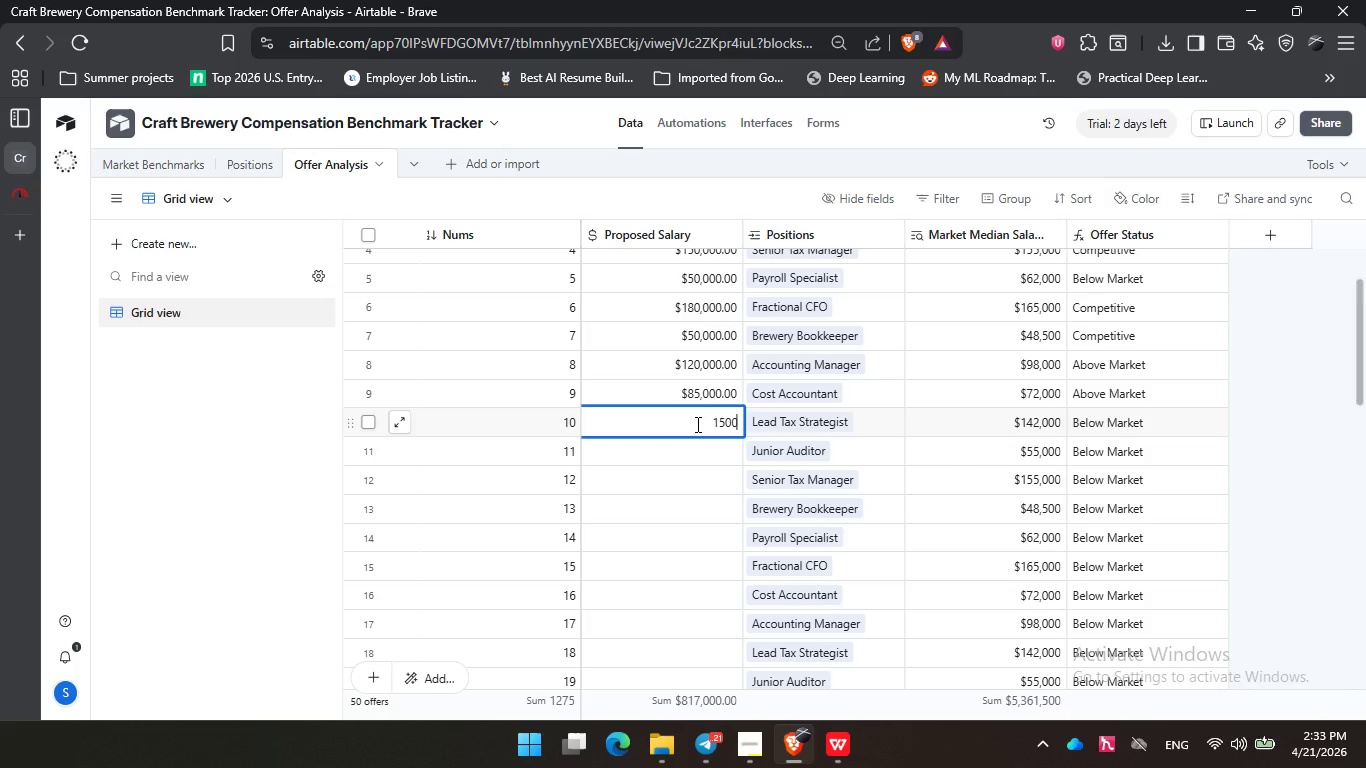 
key(Numpad0)
 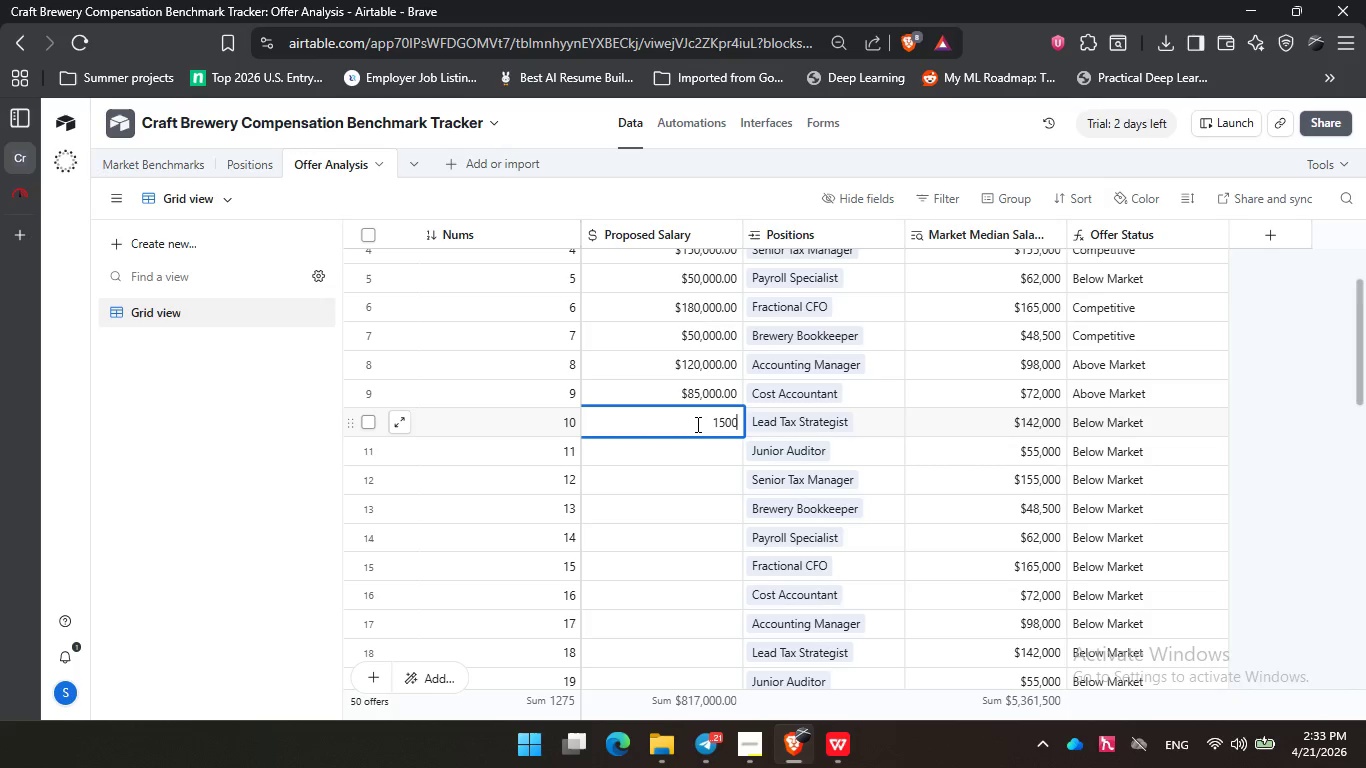 
key(Numpad0)
 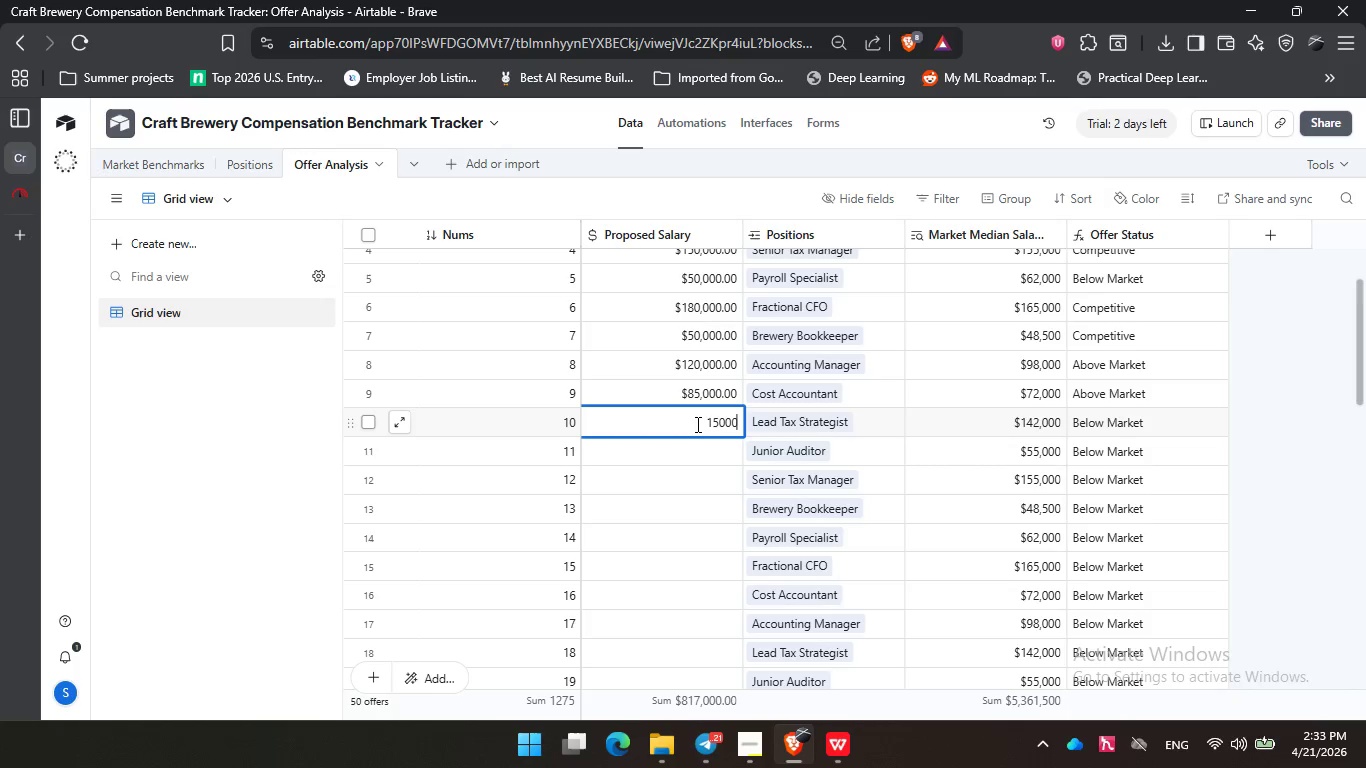 
key(Numpad0)
 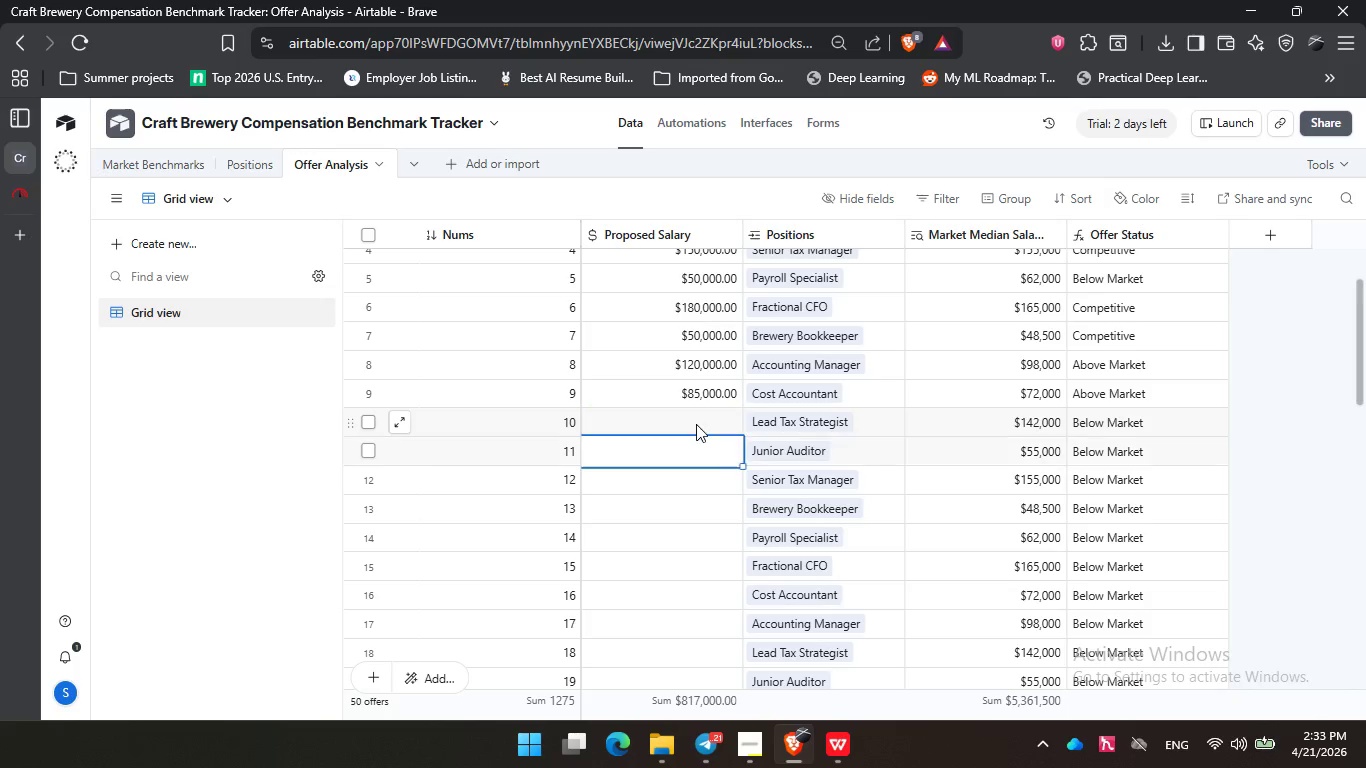 
key(NumpadEnter)
 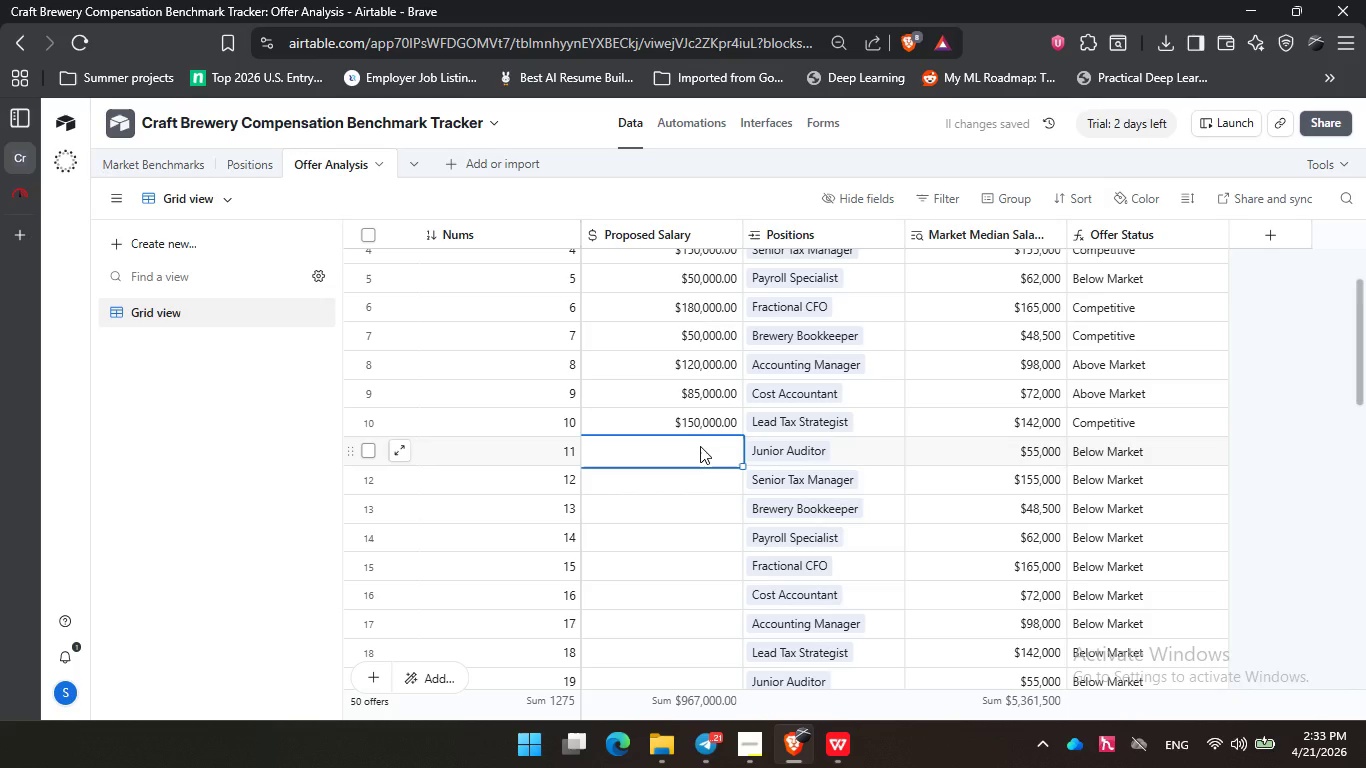 
key(Numpad4)
 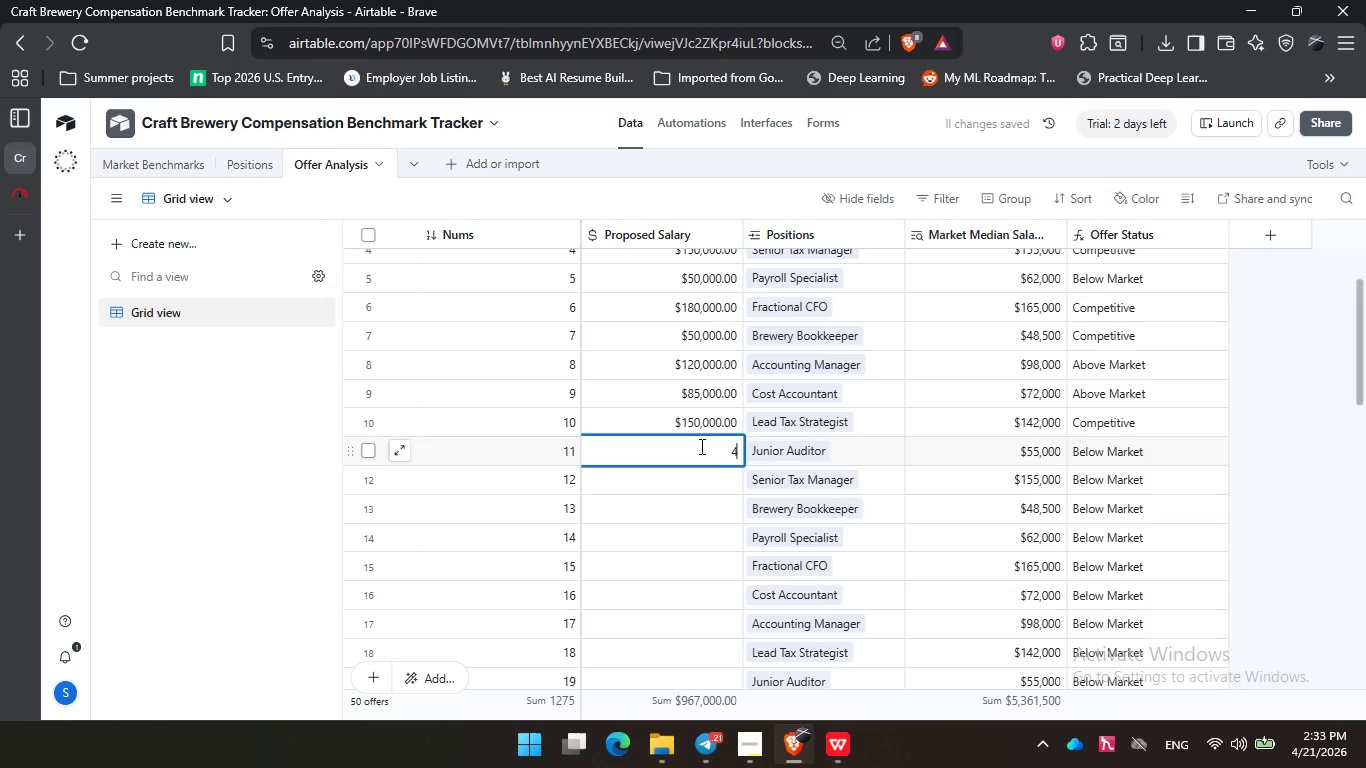 
key(Numpad0)
 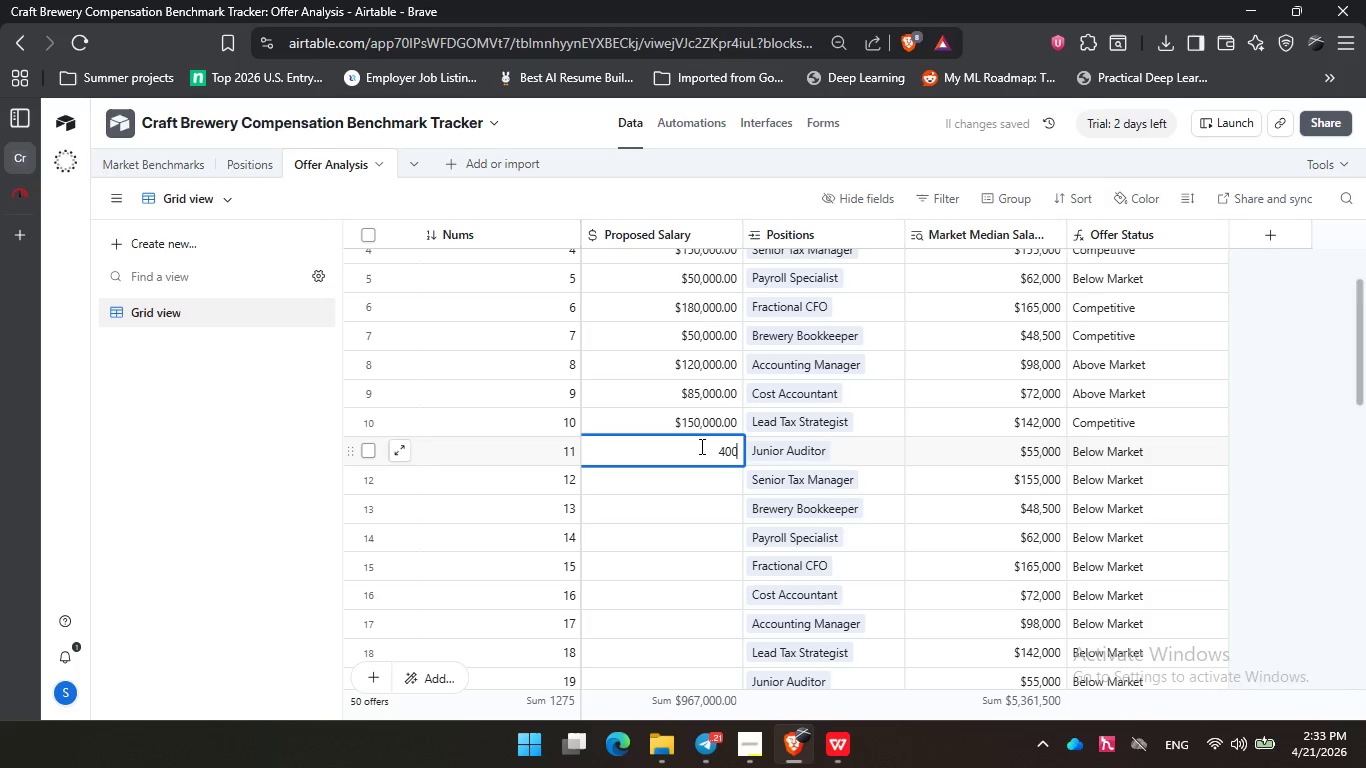 
key(Numpad0)
 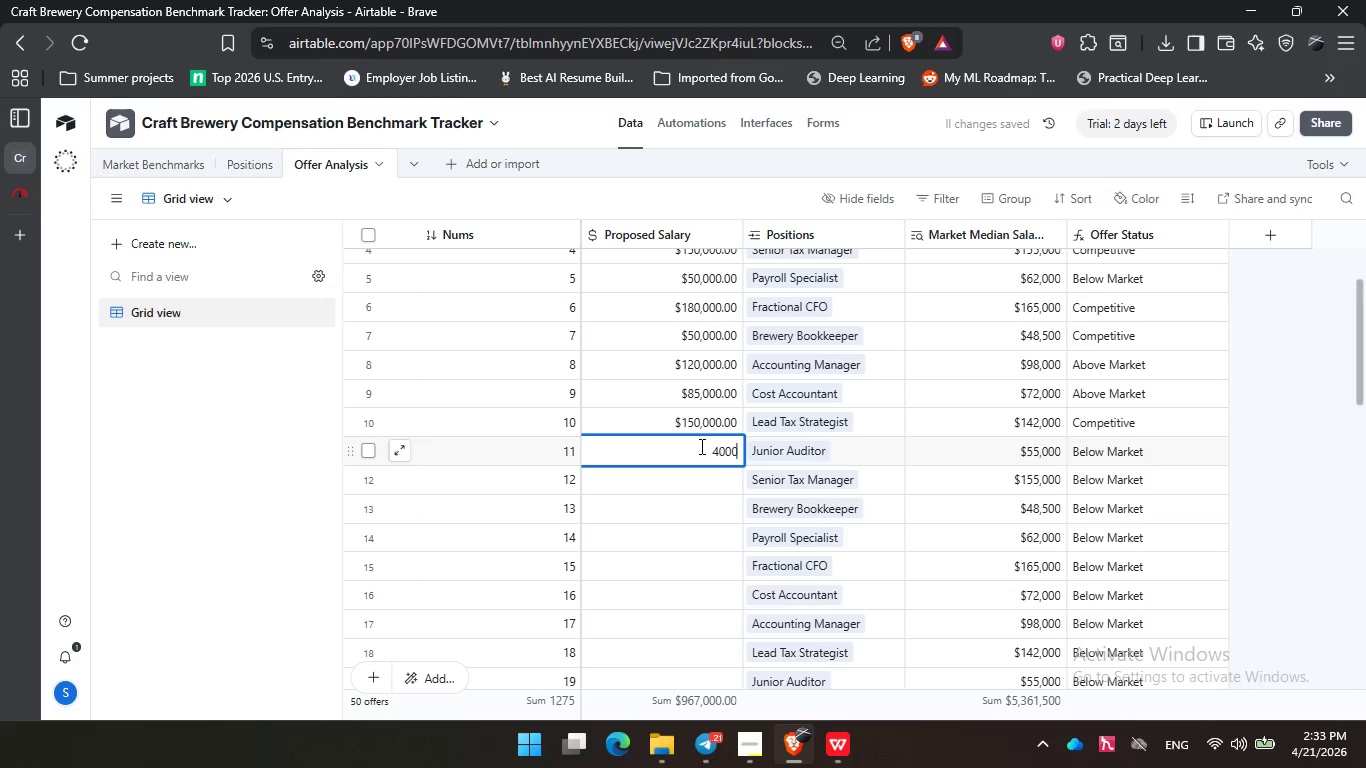 
key(Numpad0)
 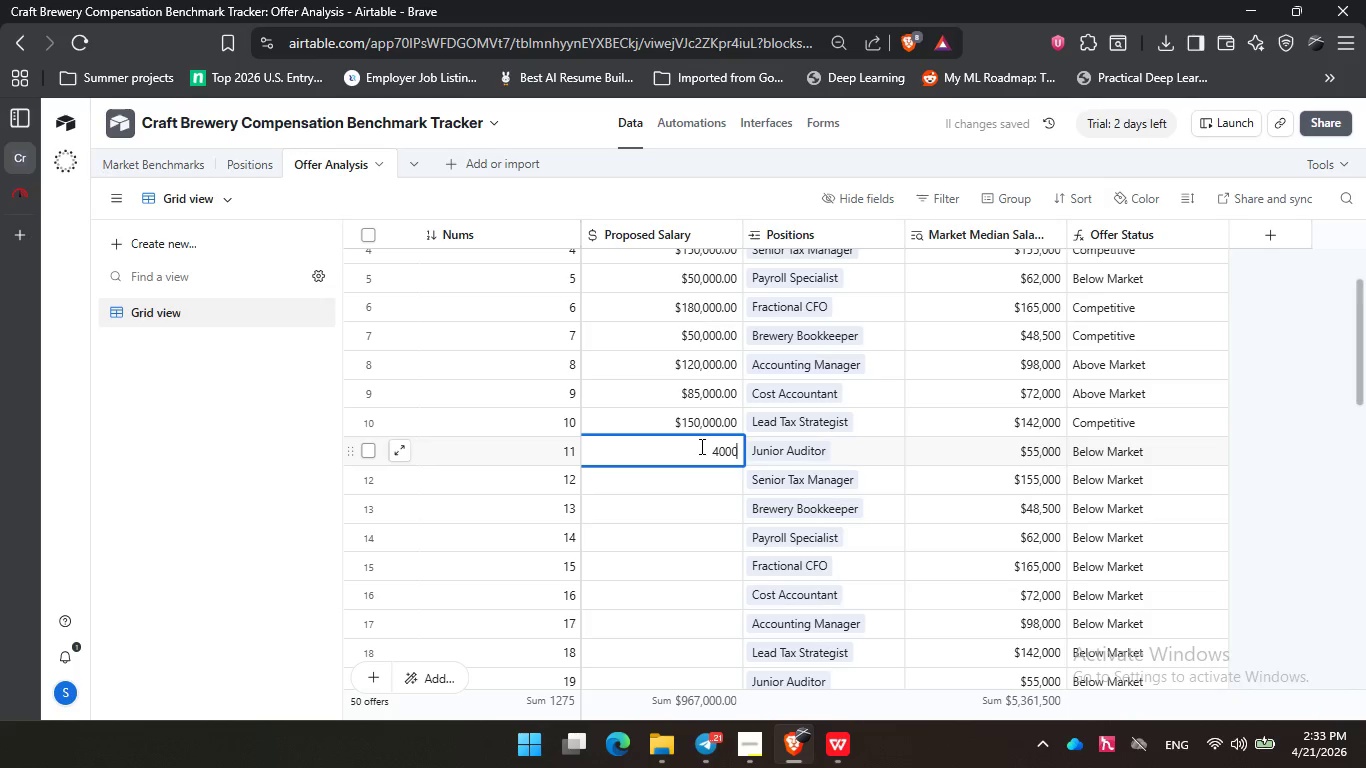 
key(Numpad0)
 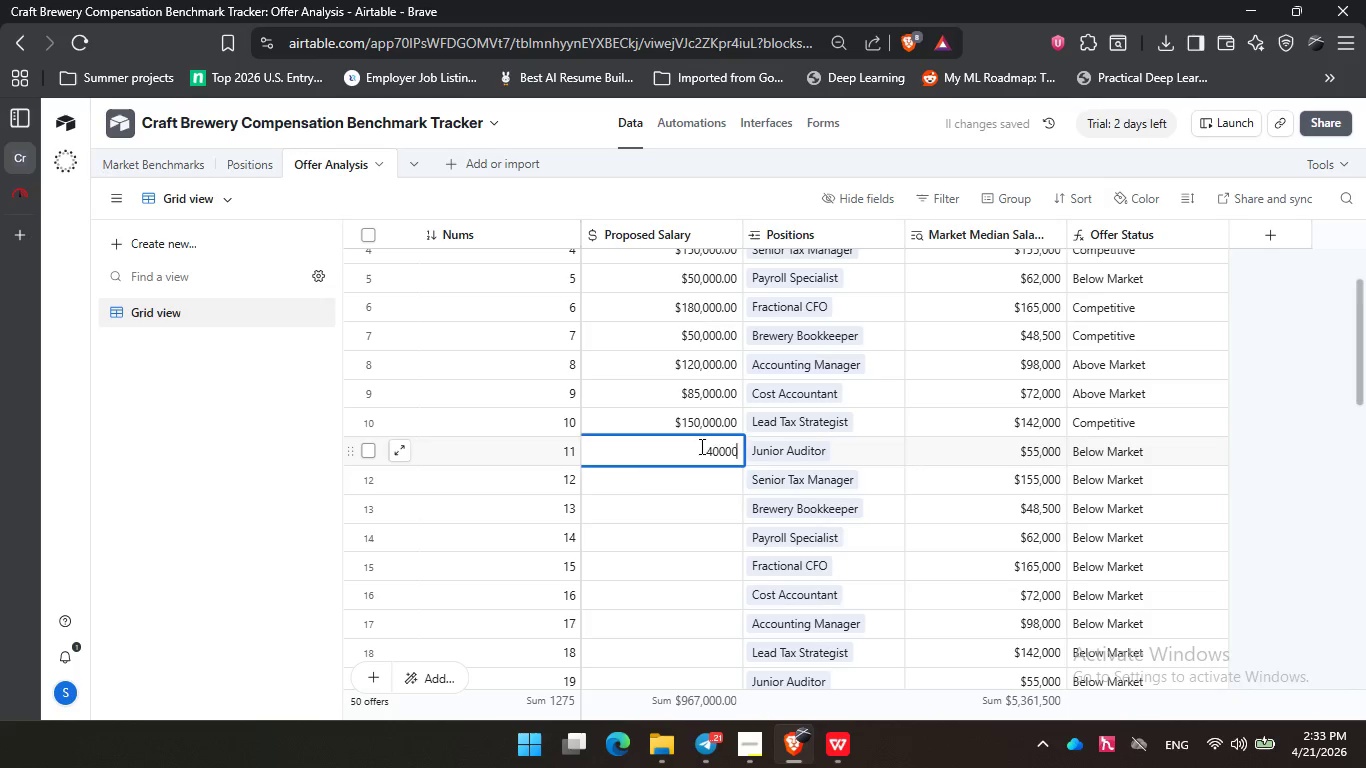 
key(NumpadEnter)
 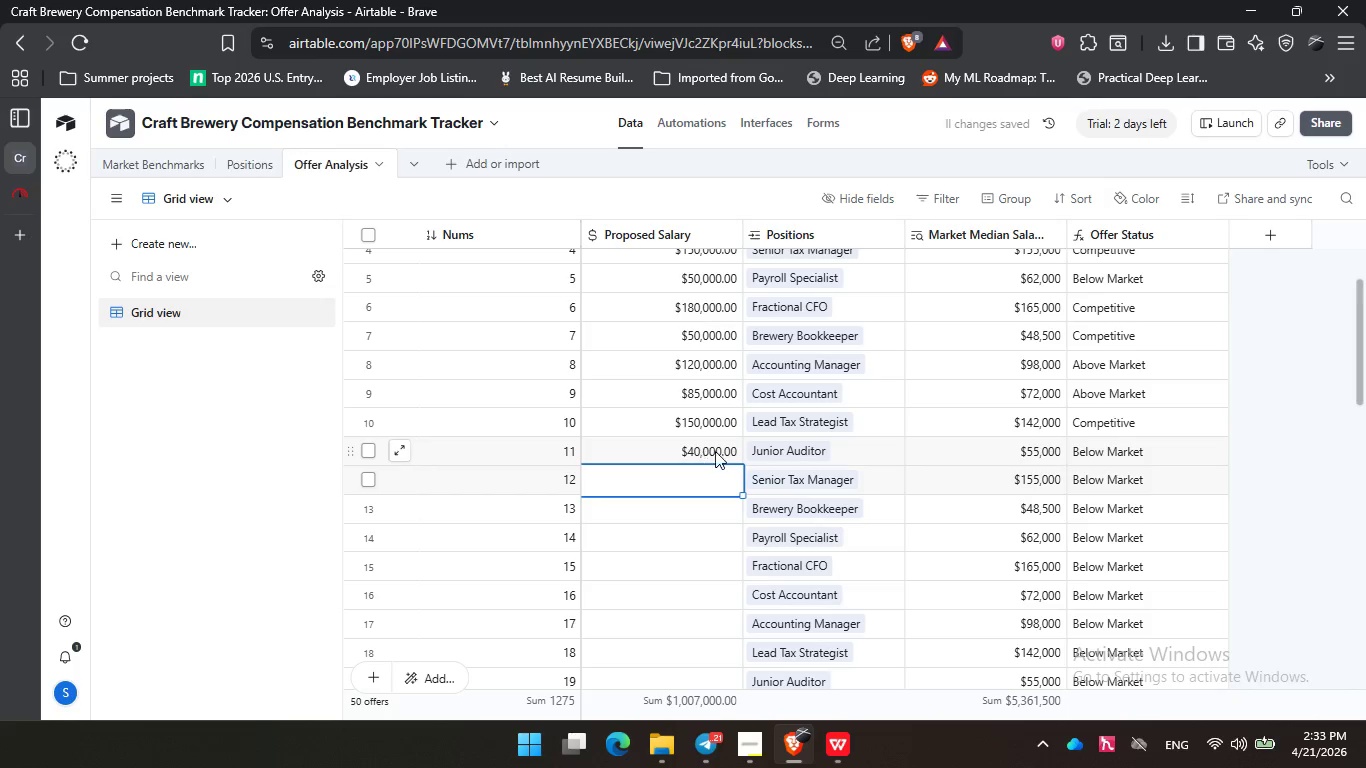 
scroll: coordinate [805, 455], scroll_direction: down, amount: 1.0
 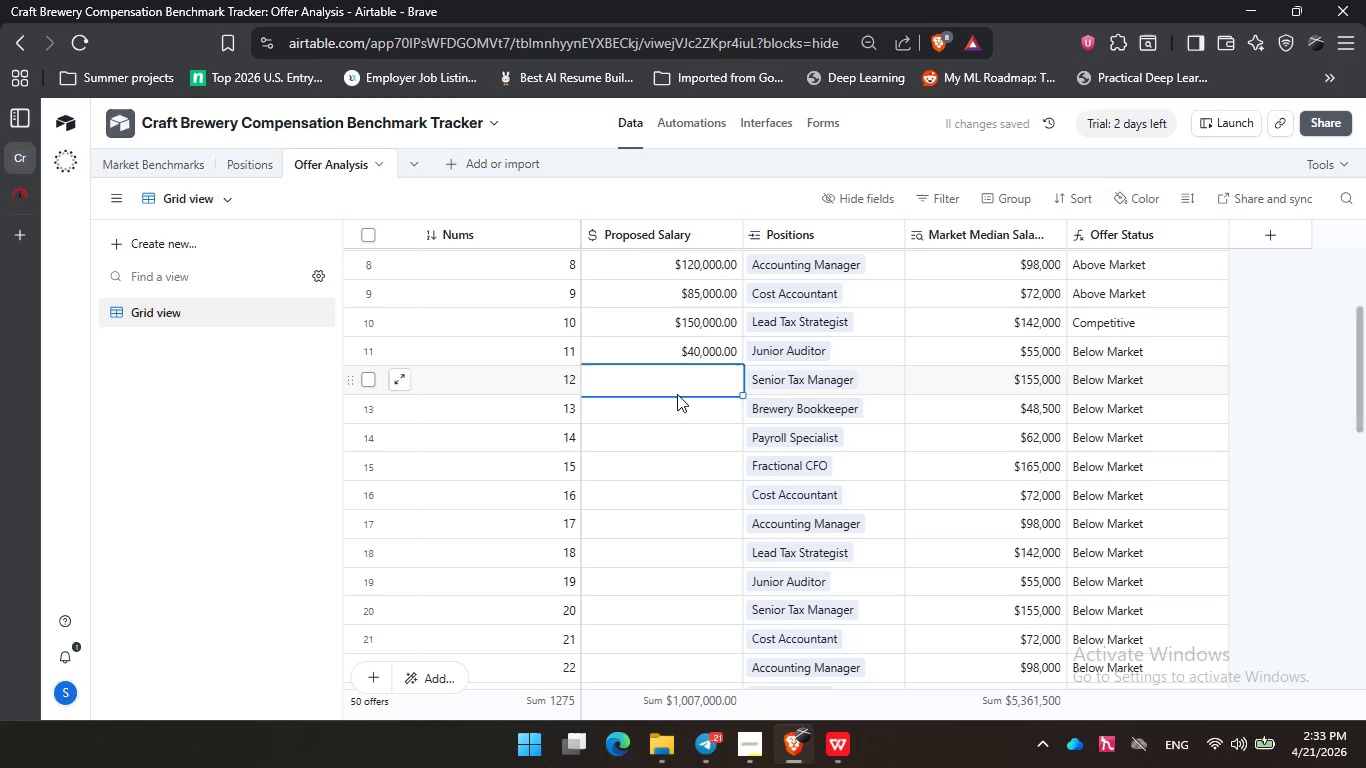 
key(Numpad1)
 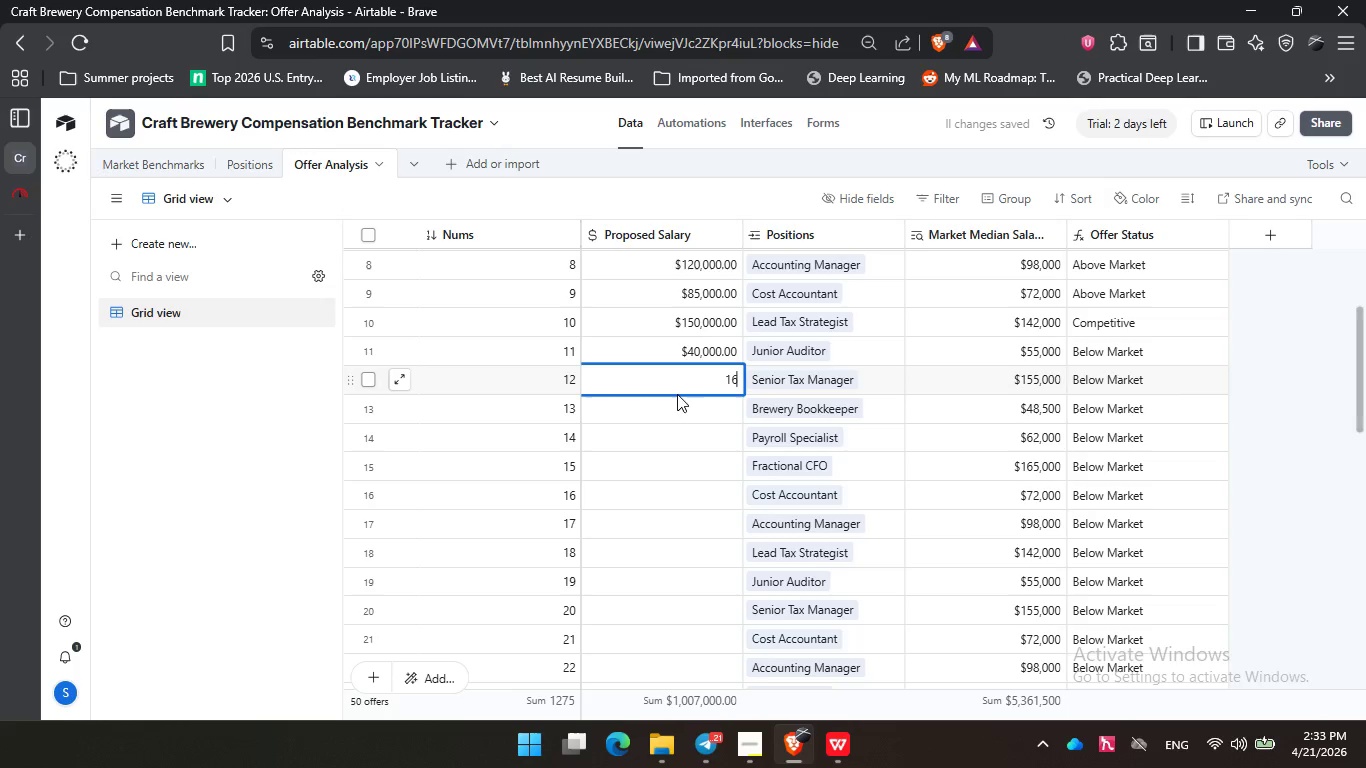 
key(Numpad6)
 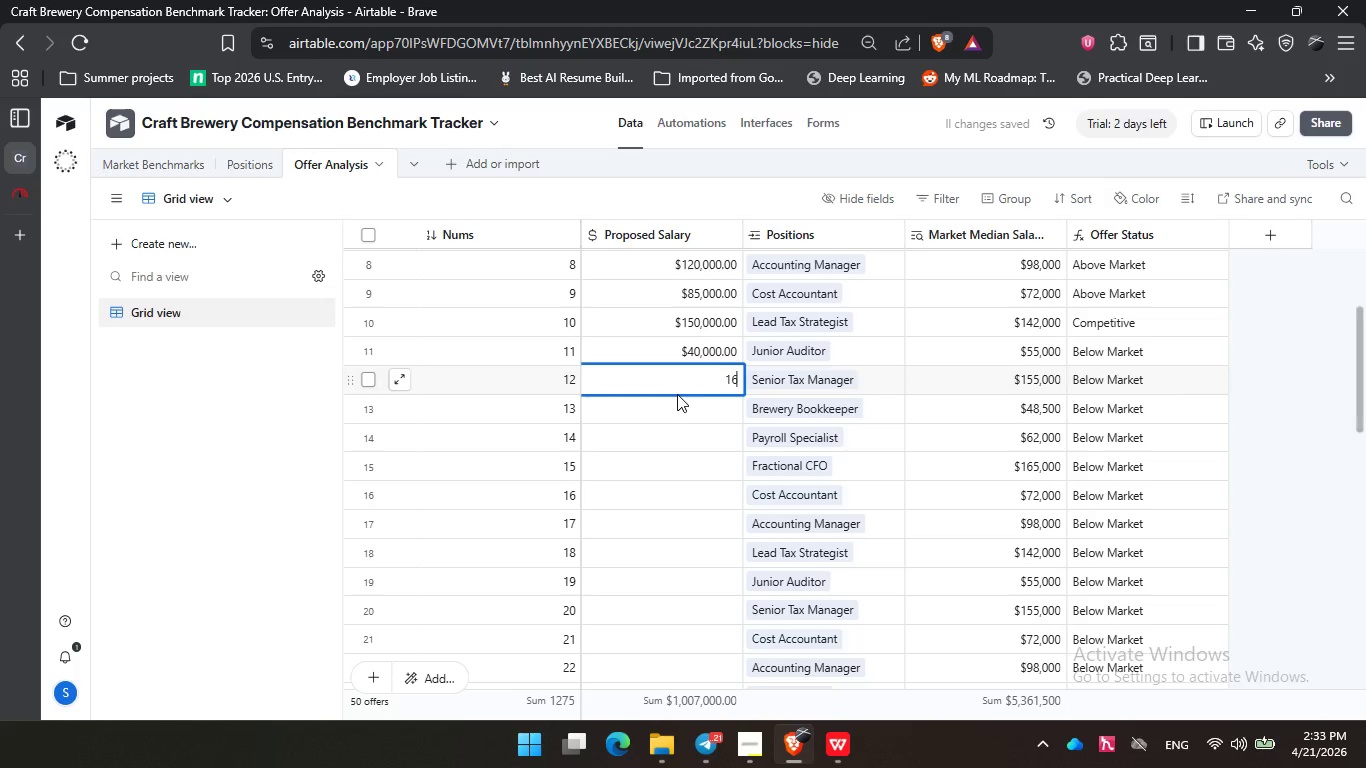 
key(Numpad0)
 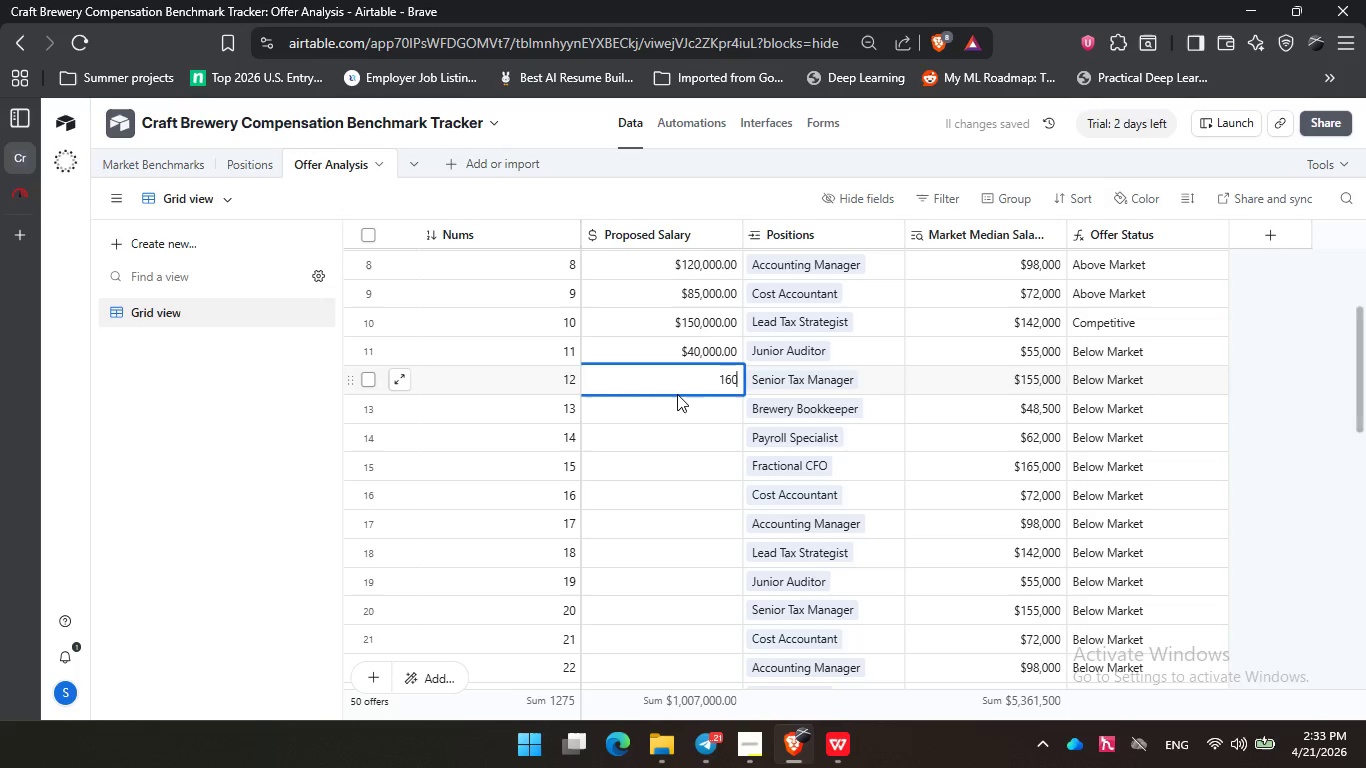 
key(Numpad0)
 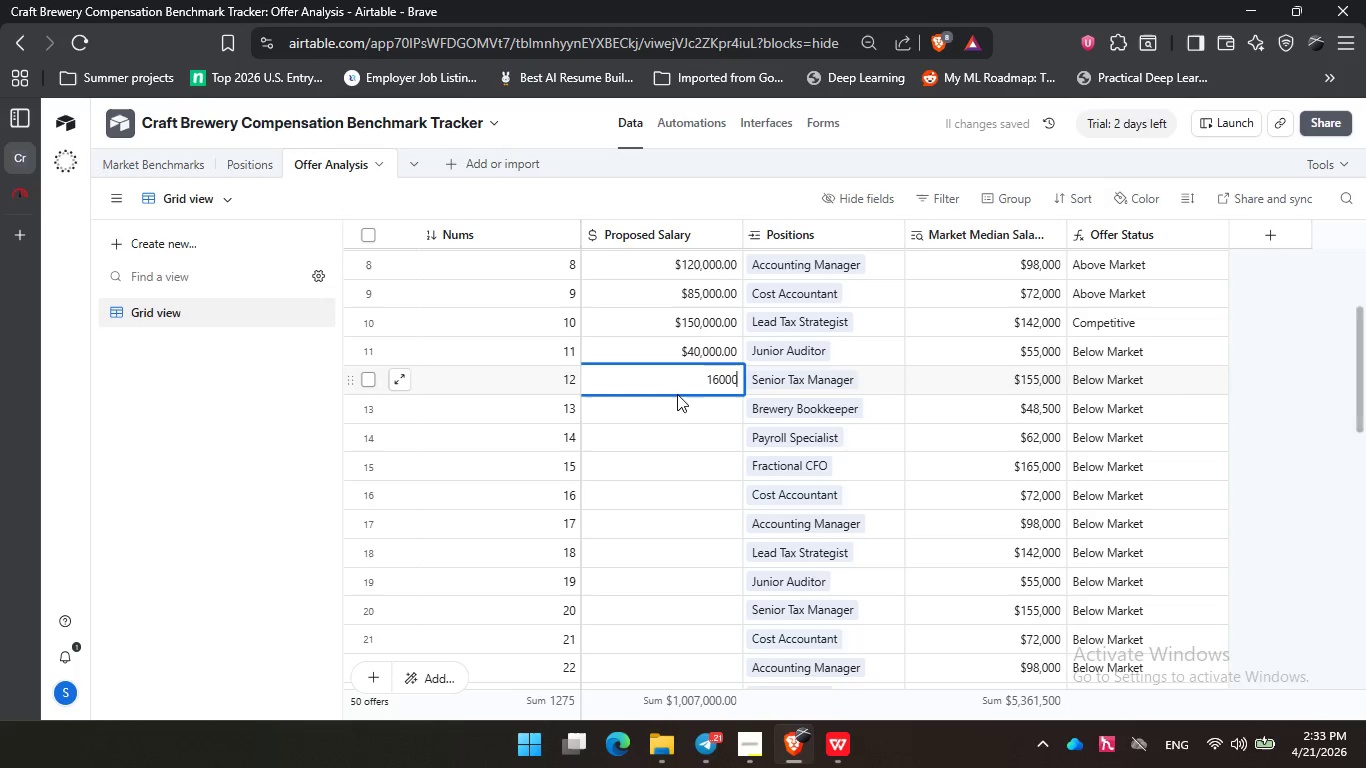 
key(Numpad0)
 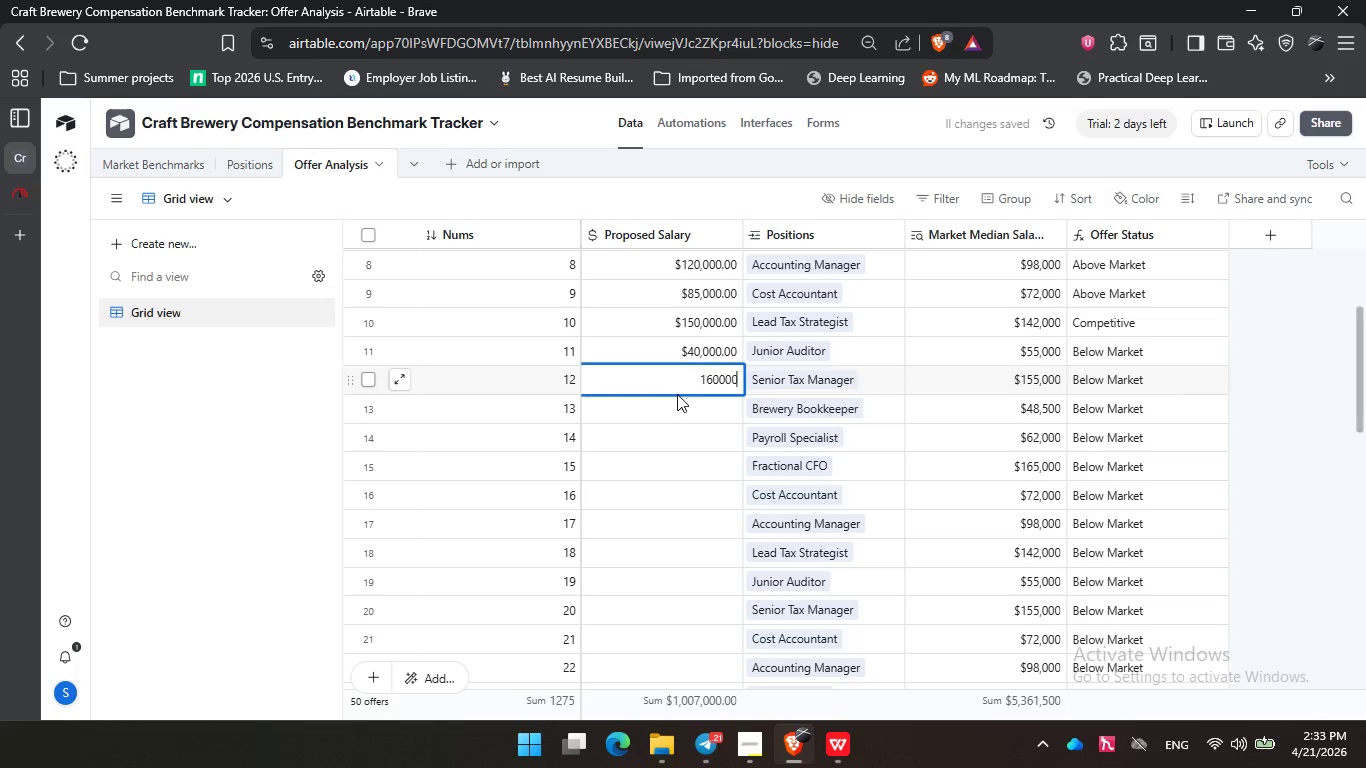 
key(Numpad0)
 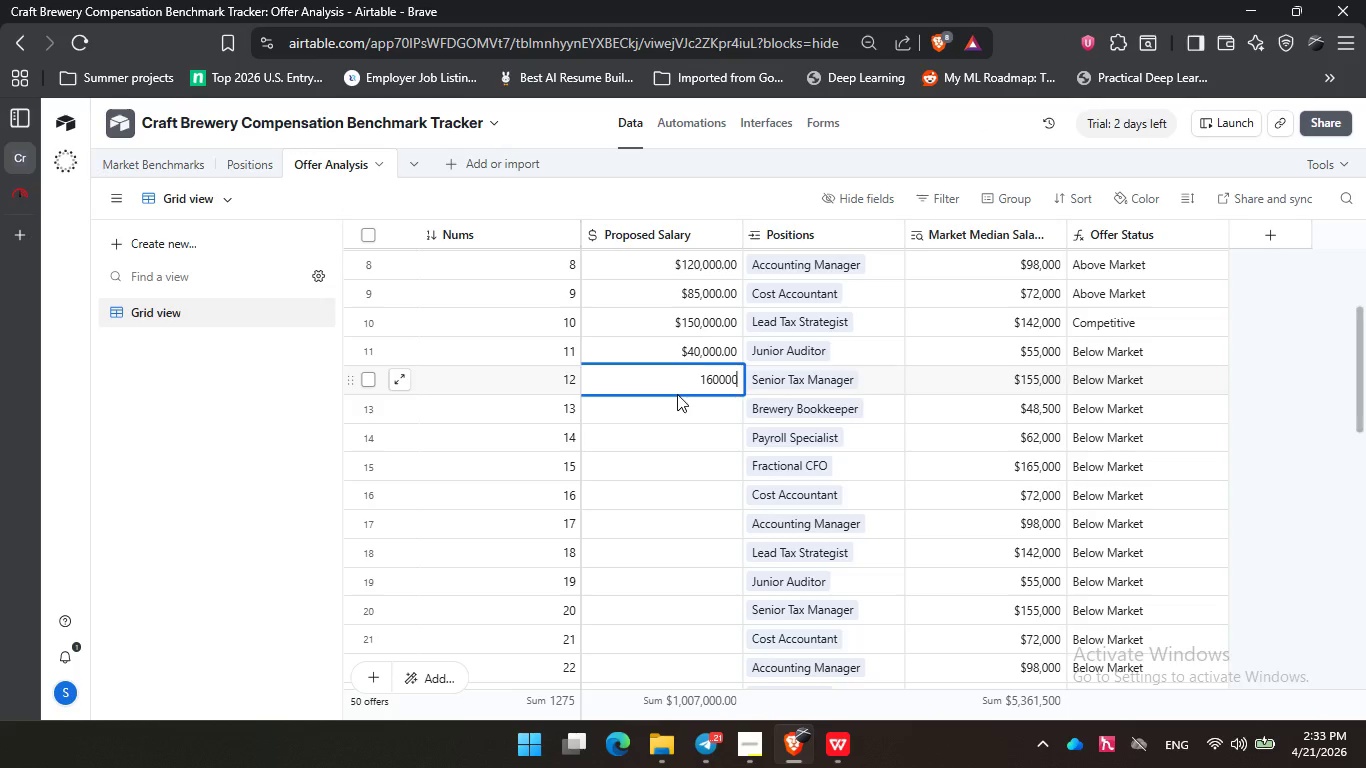 
key(NumpadEnter)
 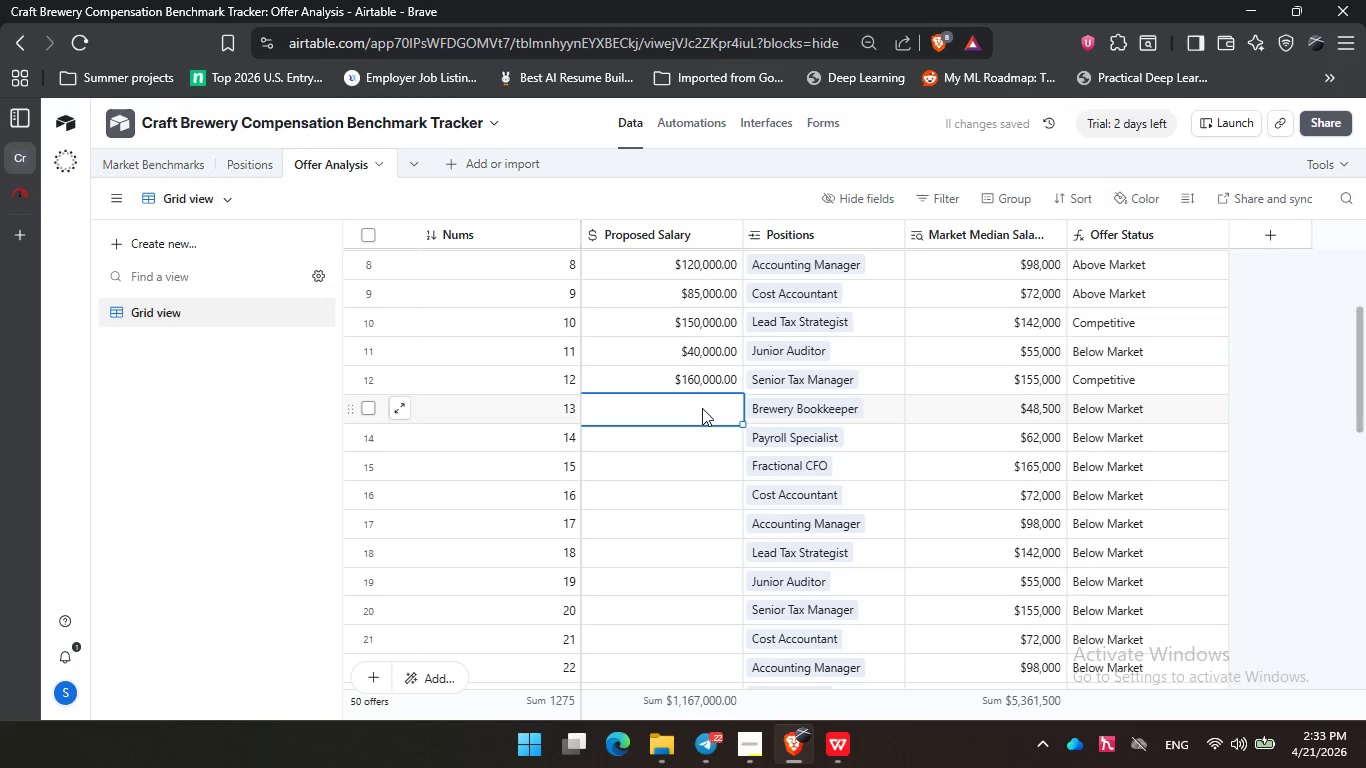 
key(Numpad5)
 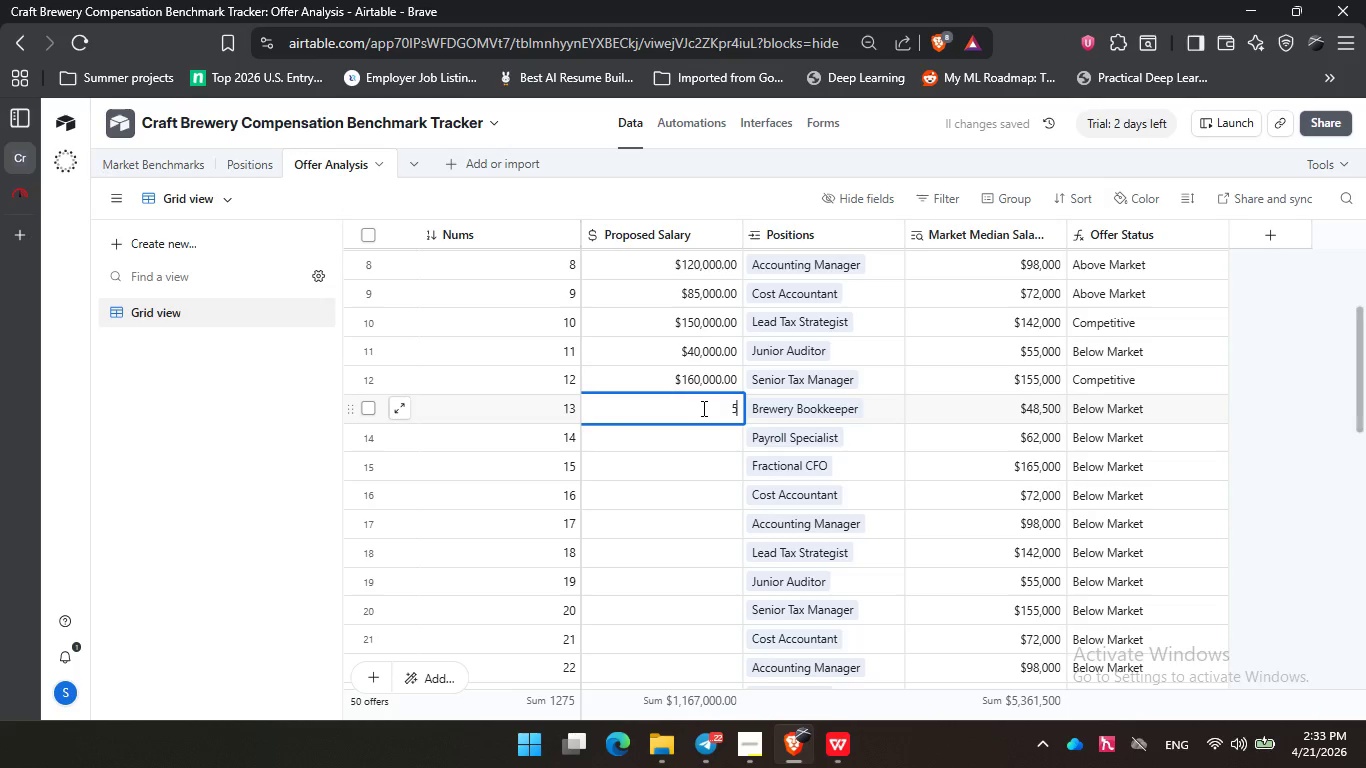 
key(Numpad0)
 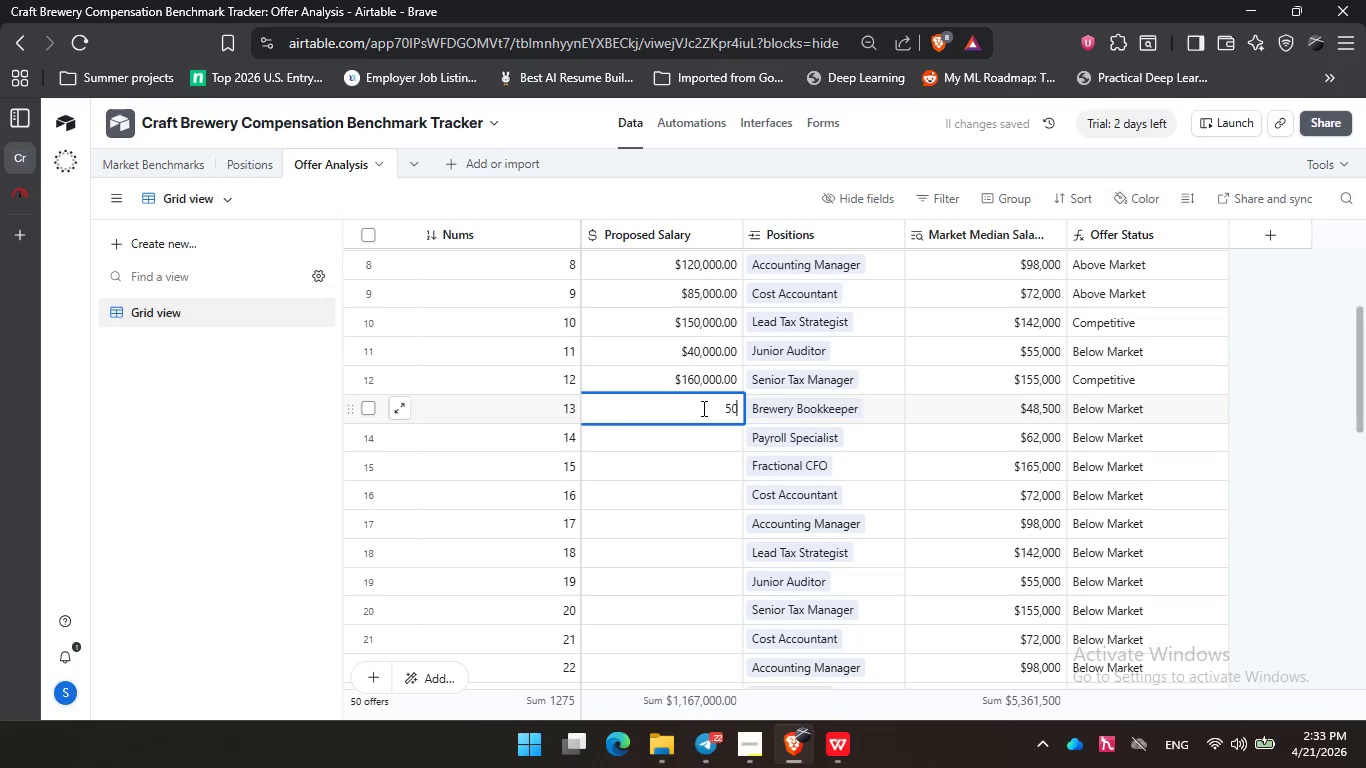 
key(Numpad0)
 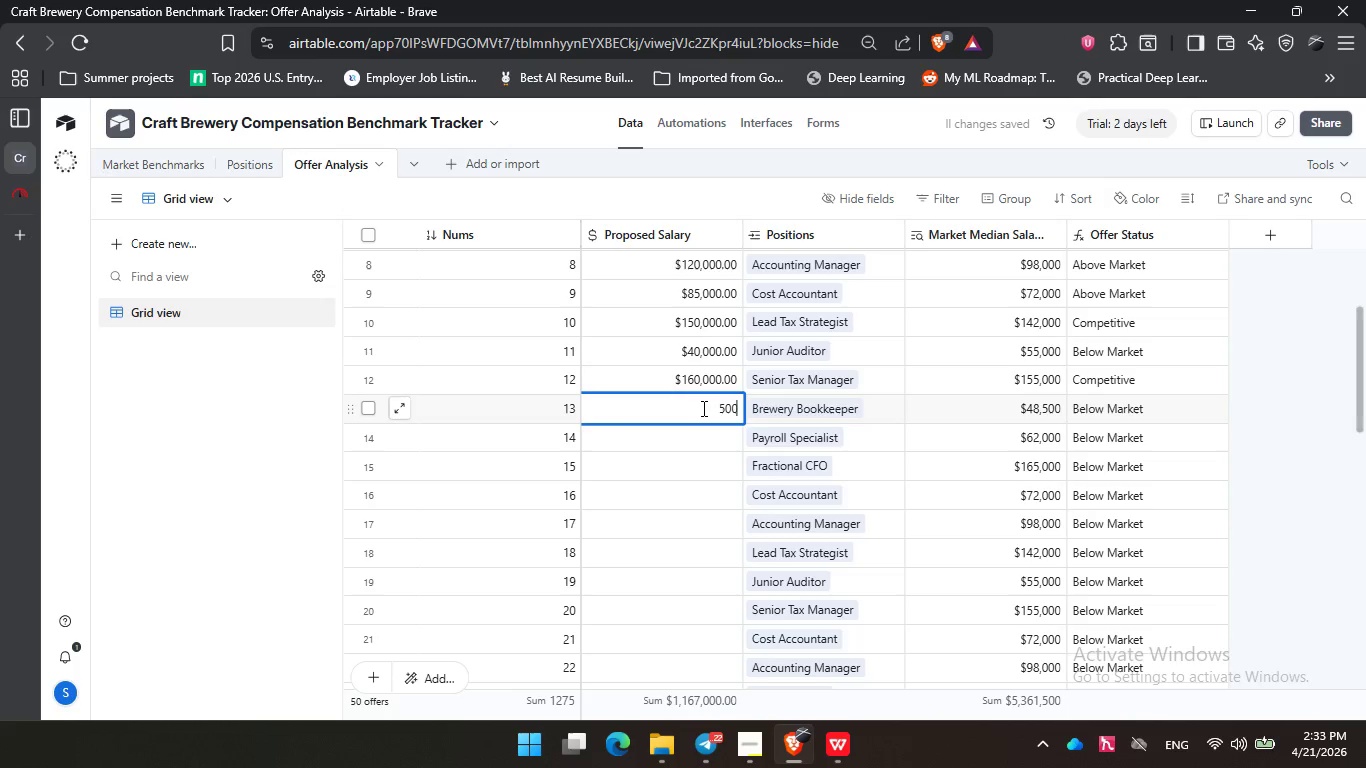 
key(Numpad0)
 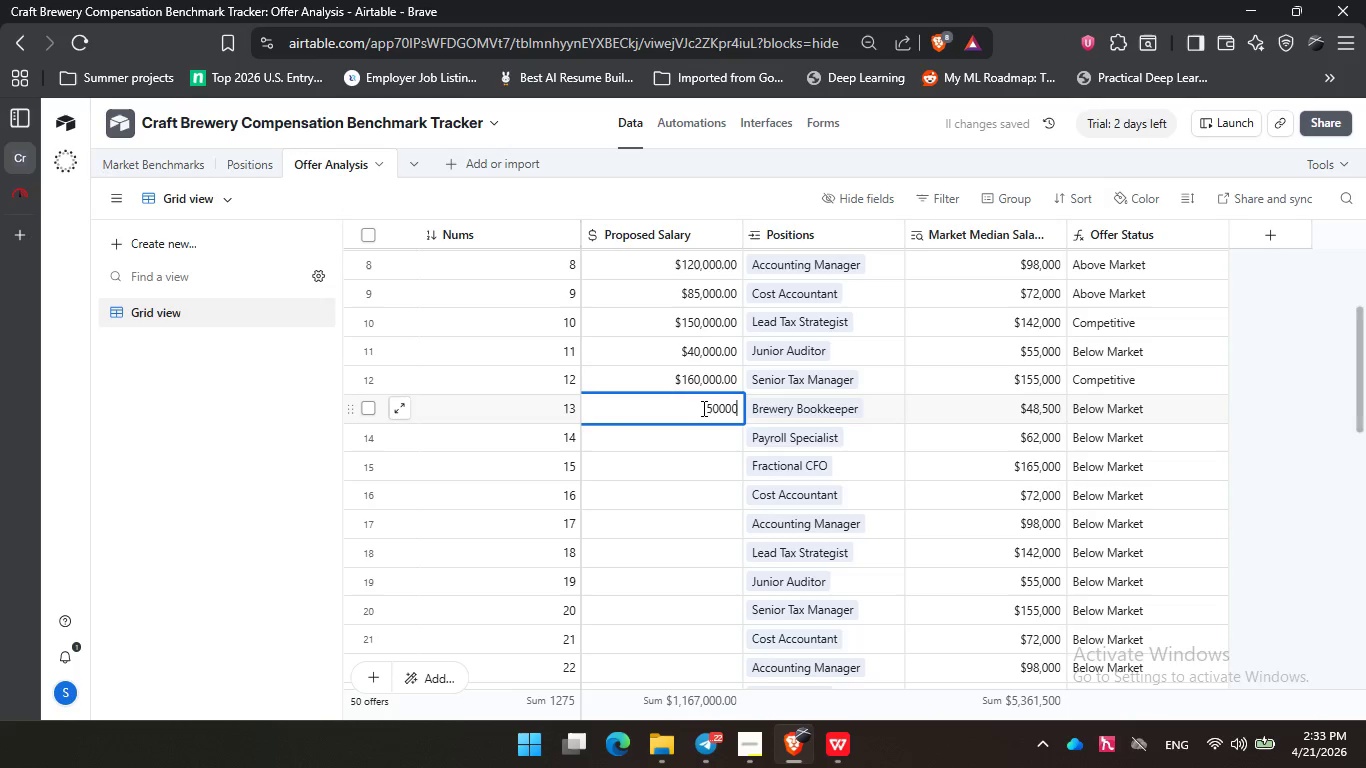 
key(Numpad0)
 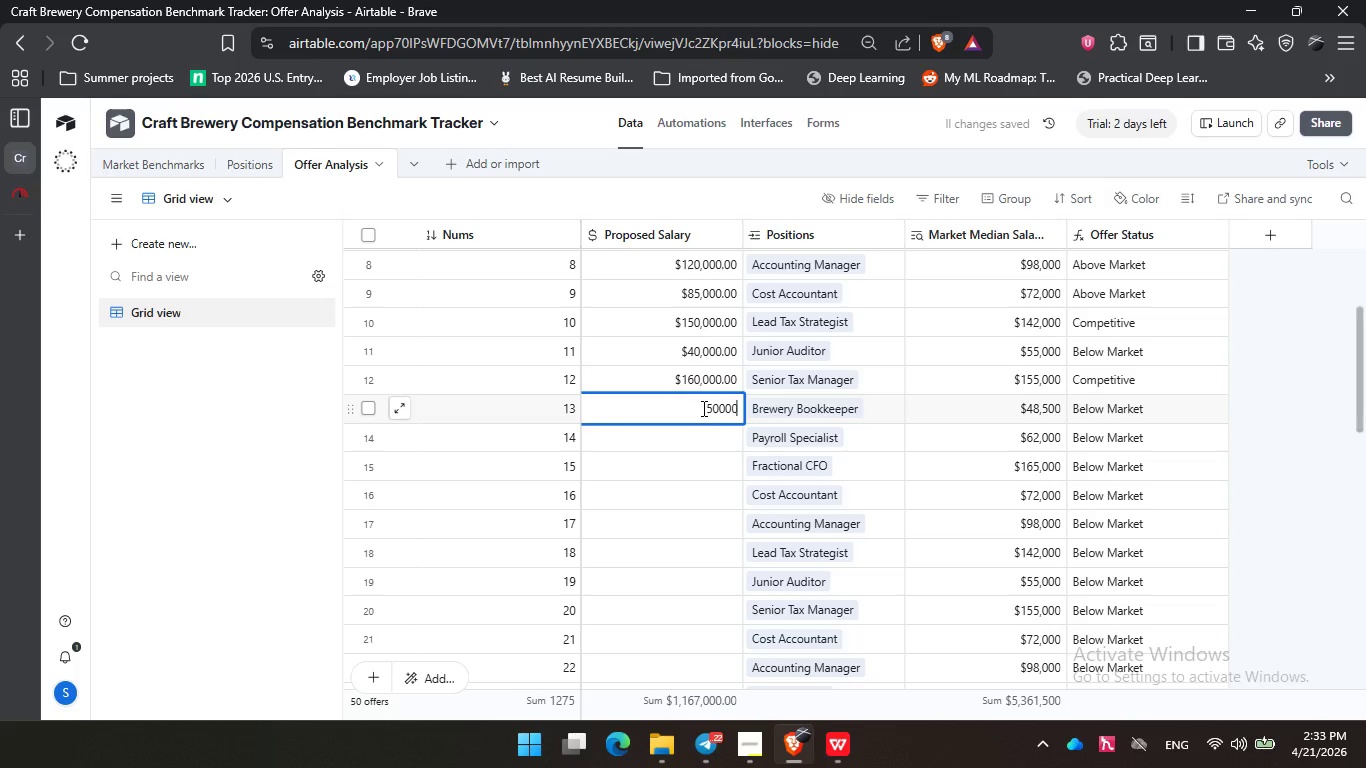 
key(NumpadEnter)
 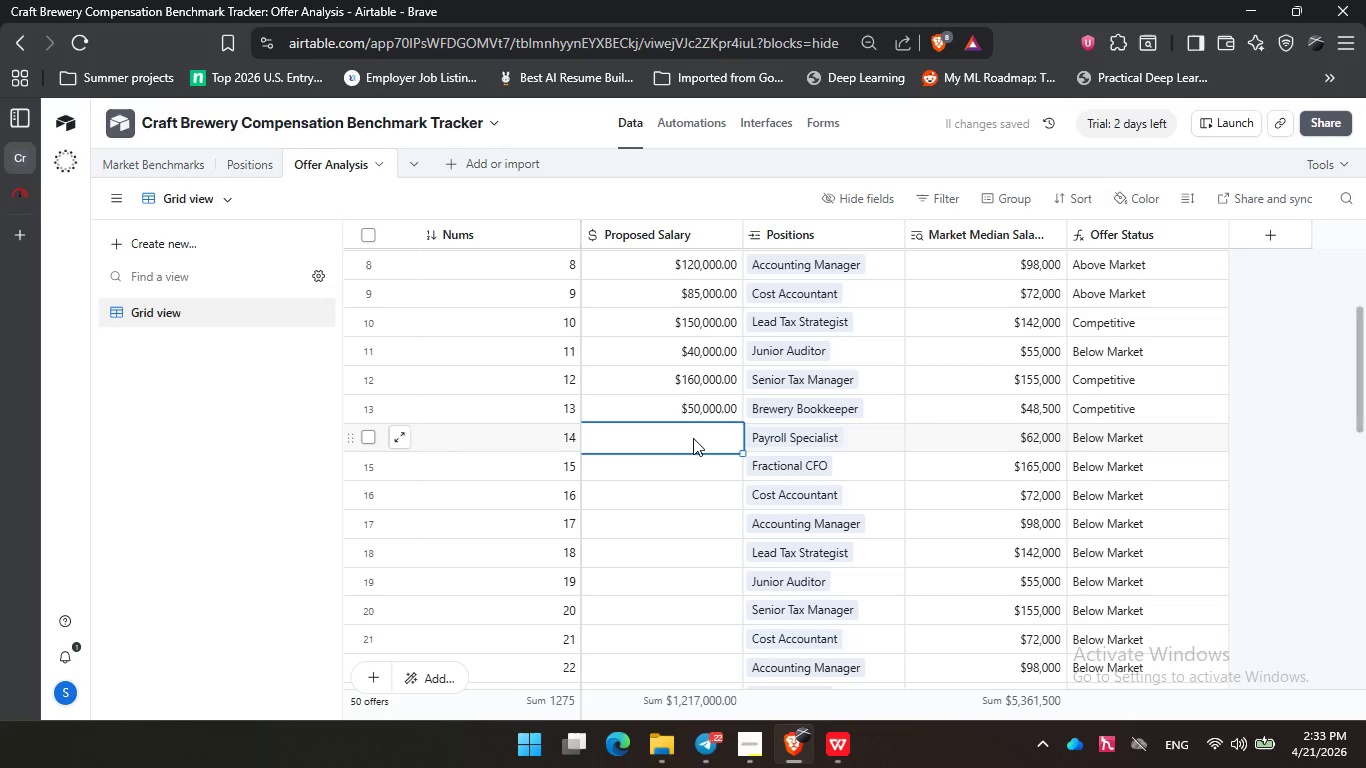 
key(Numpad8)
 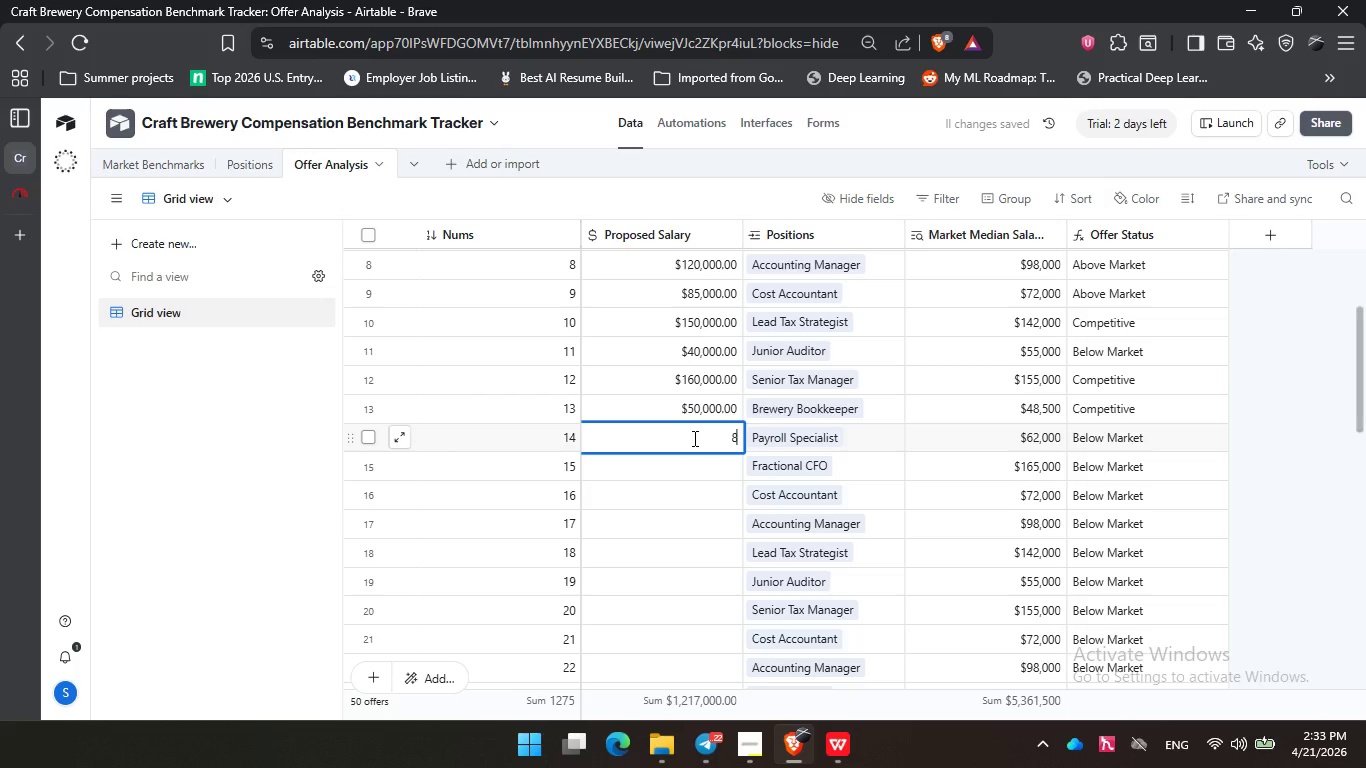 
key(Numpad0)
 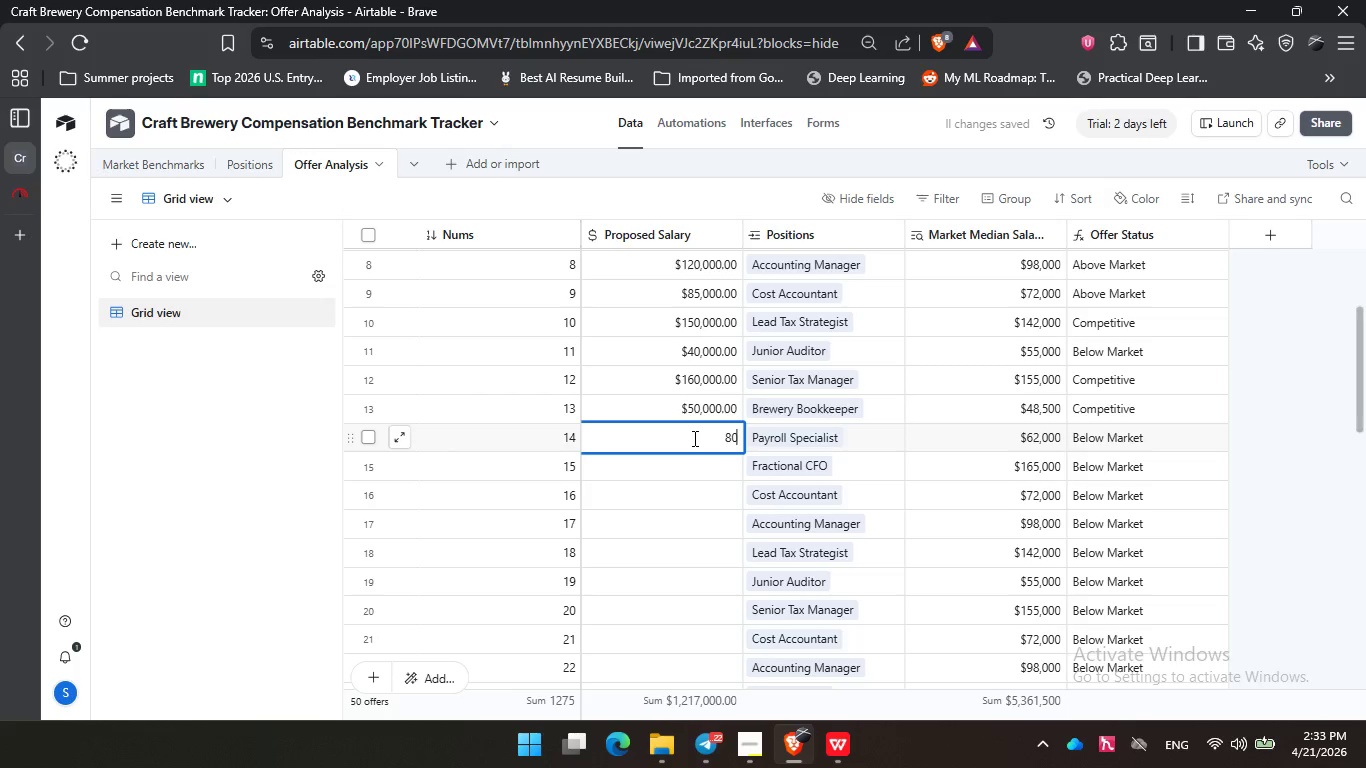 
key(Numpad0)
 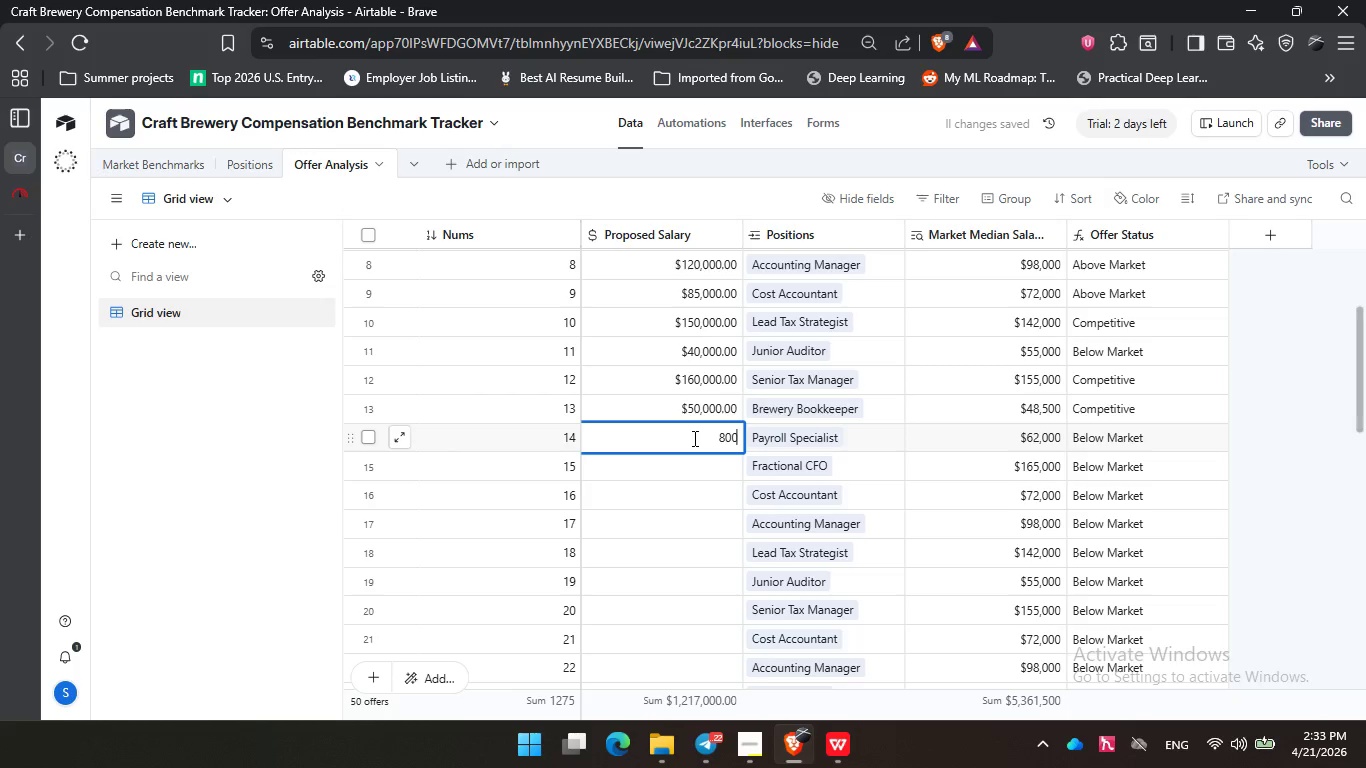 
key(Numpad0)
 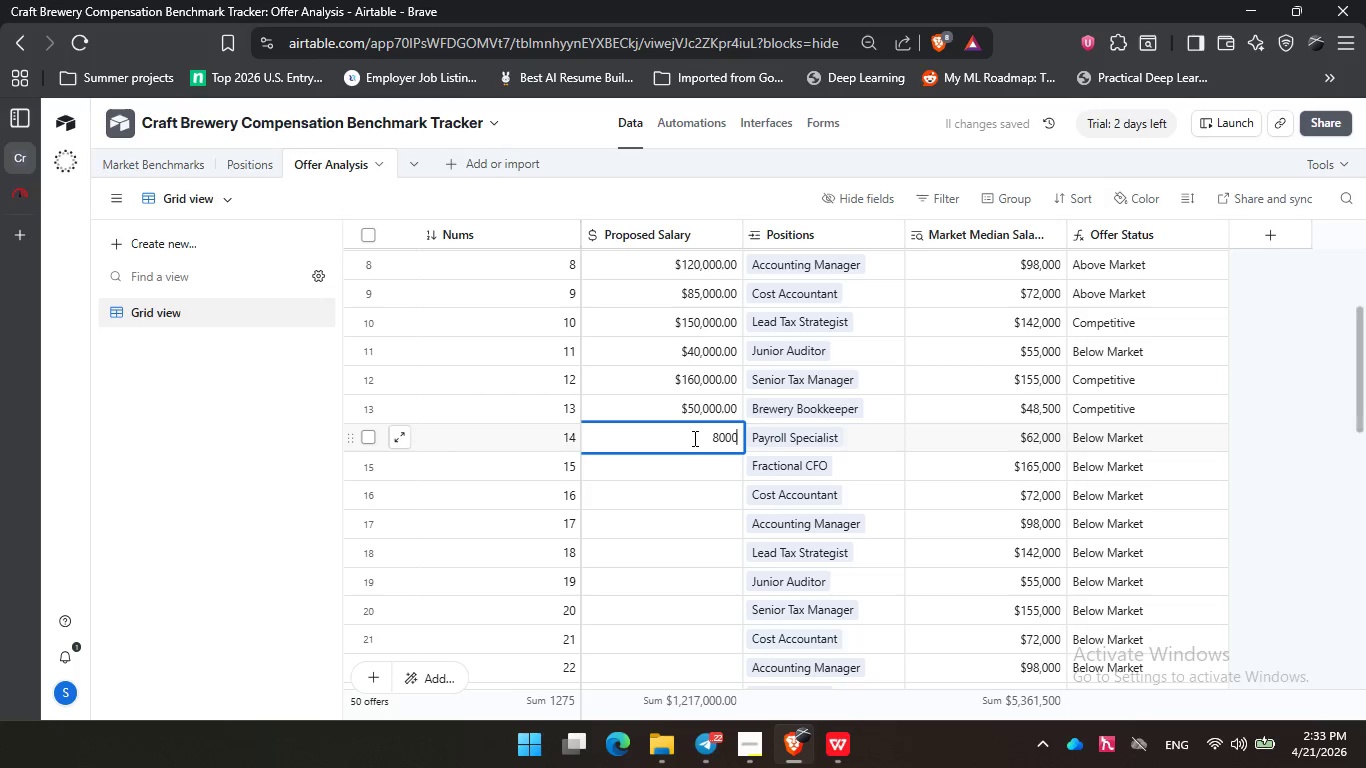 
key(Numpad0)
 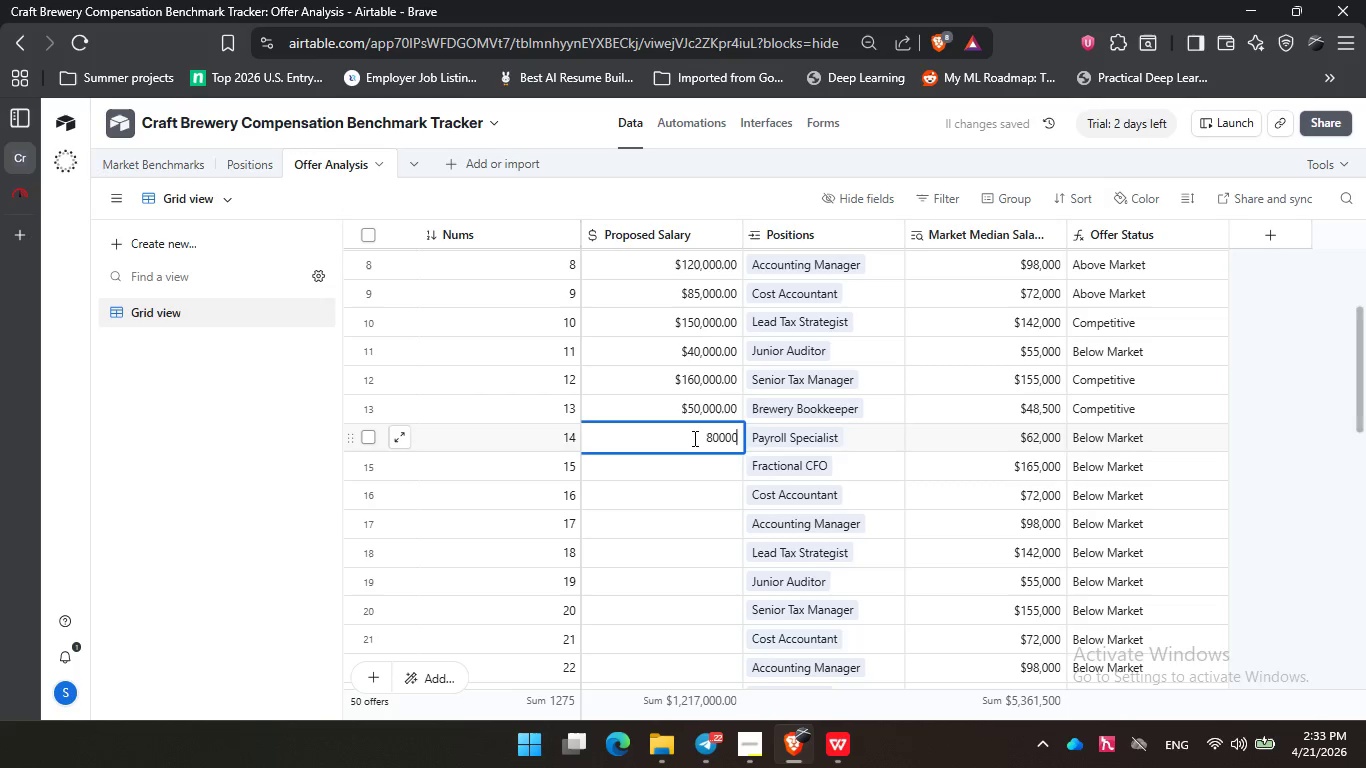 
key(NumpadEnter)
 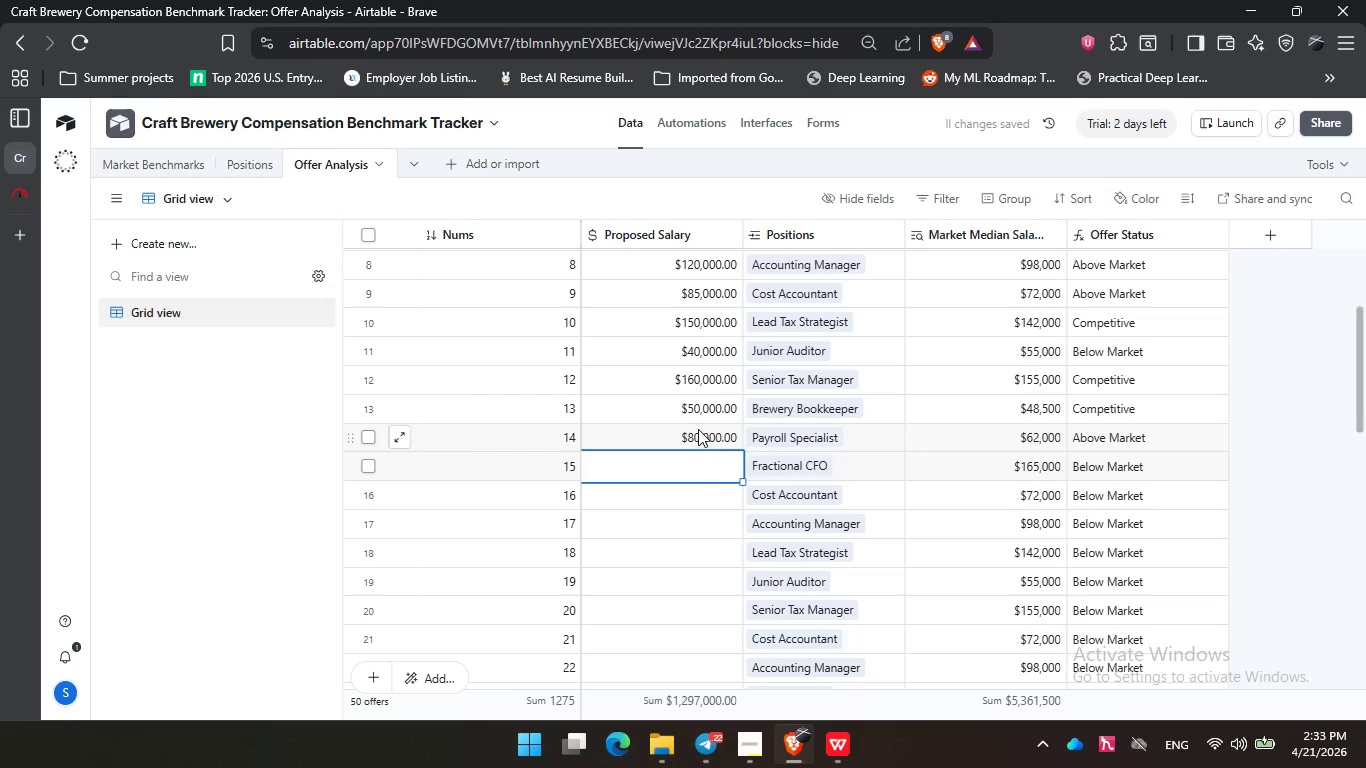 
key(Numpad1)
 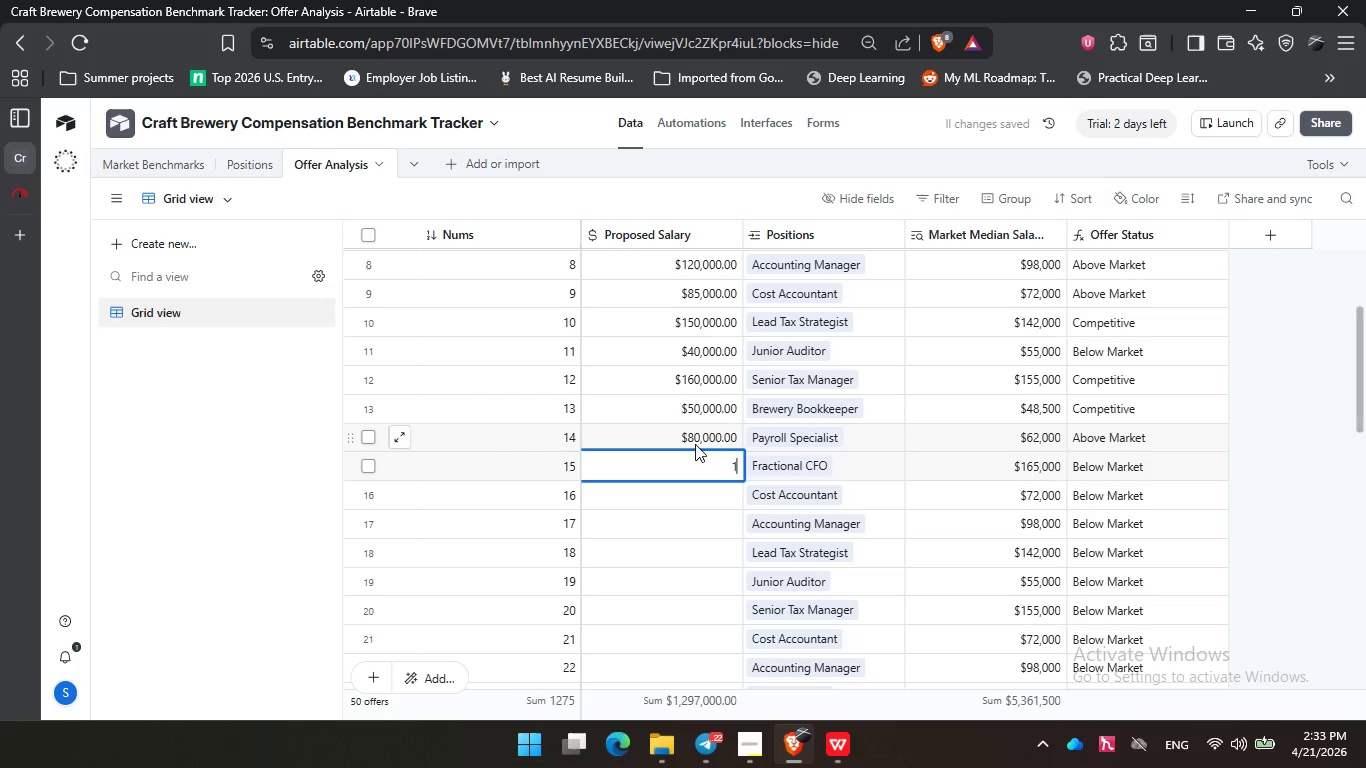 
key(Numpad8)
 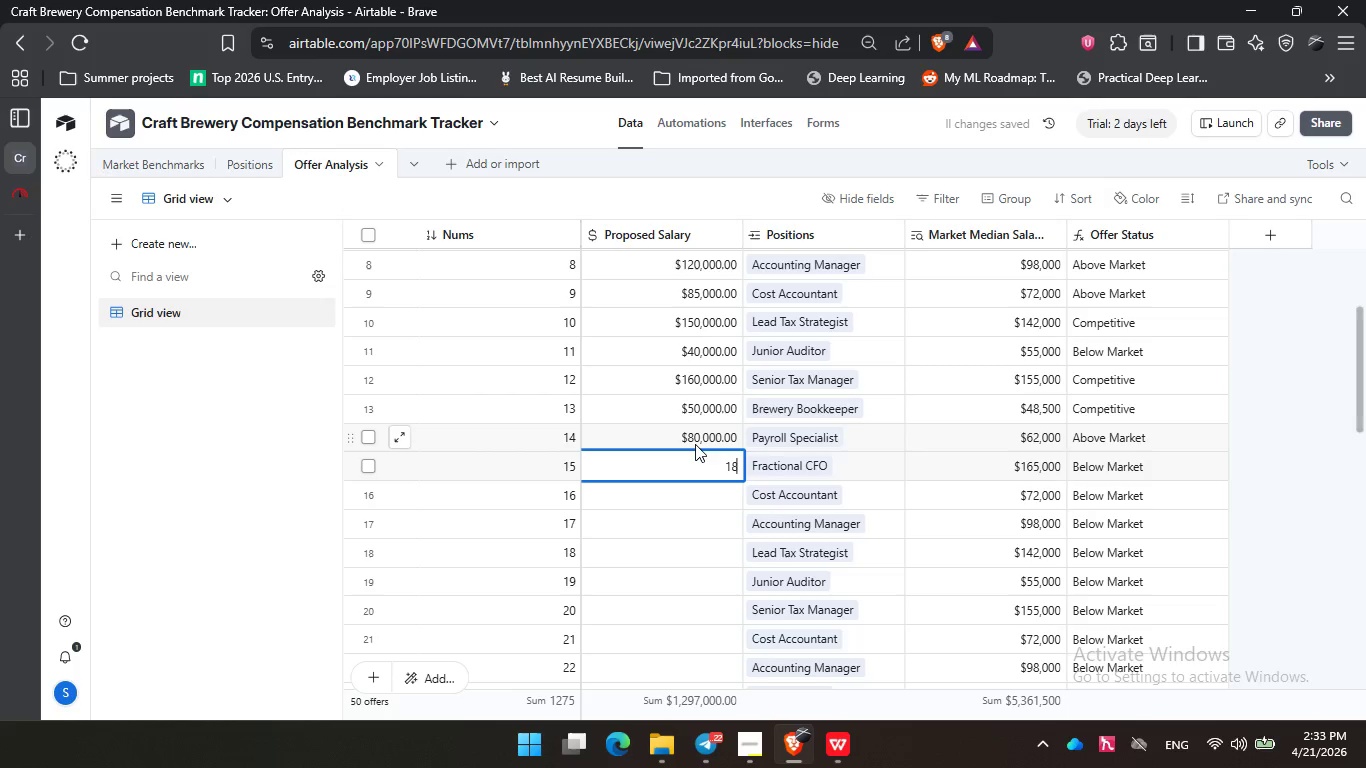 
key(Numpad0)
 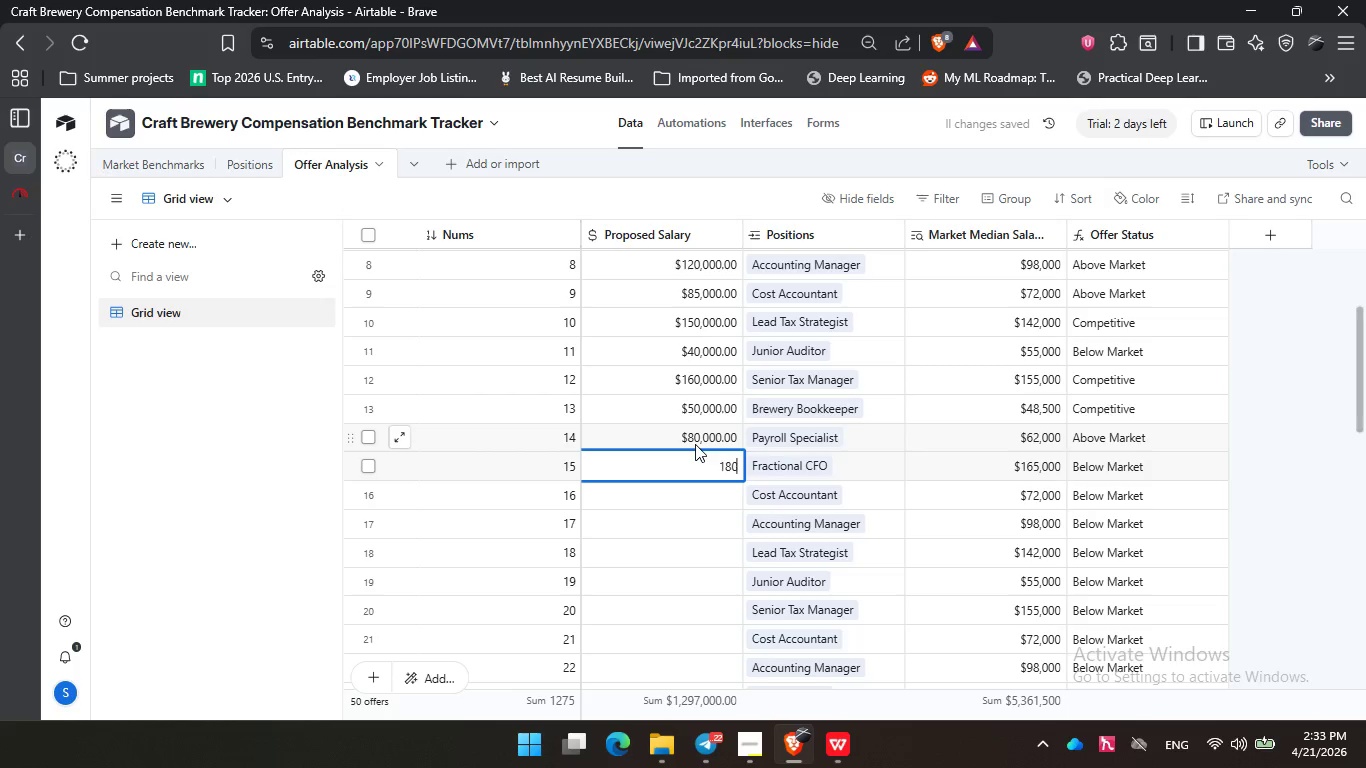 
key(Numpad0)
 